 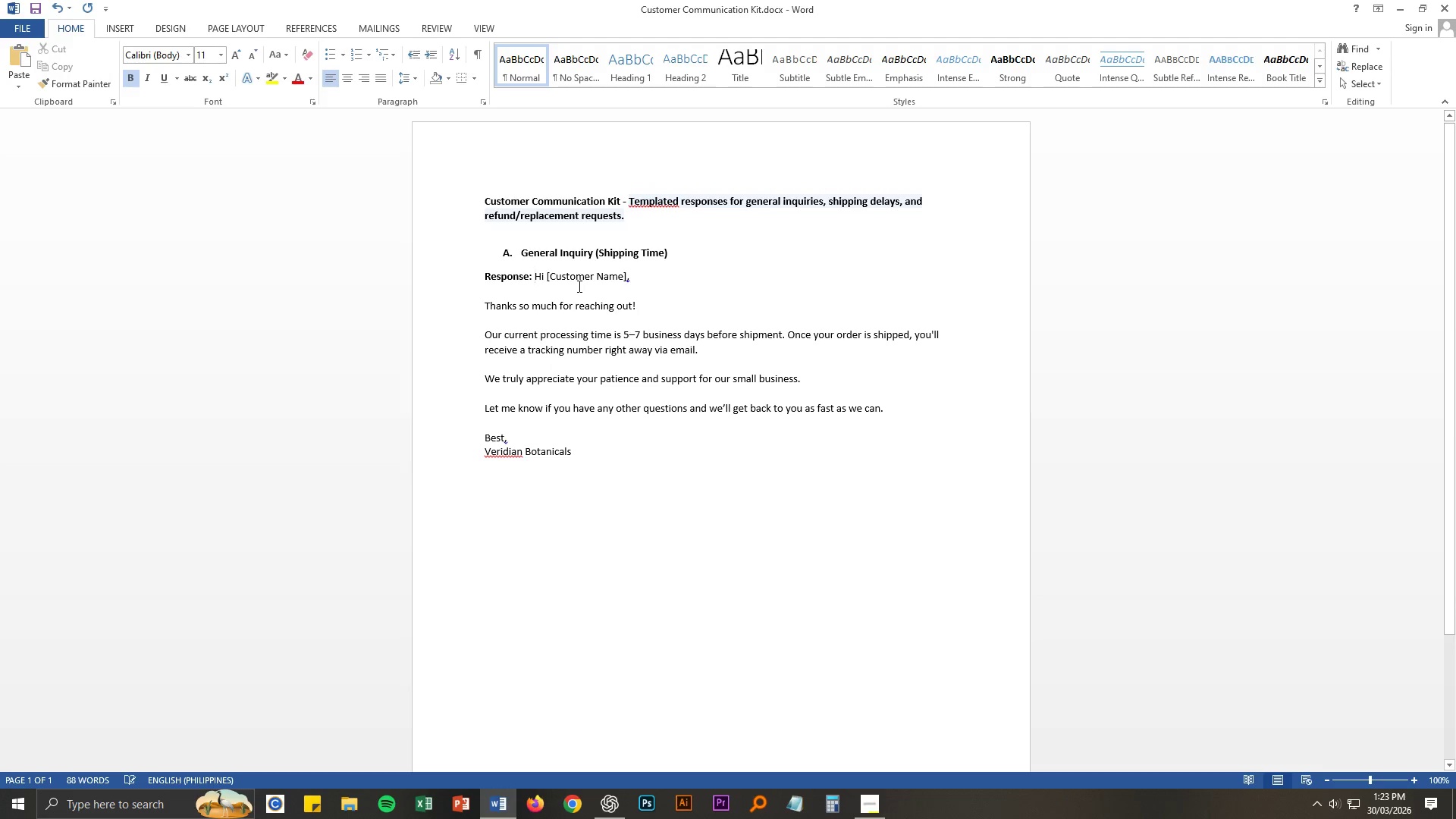 
key(Enter)
 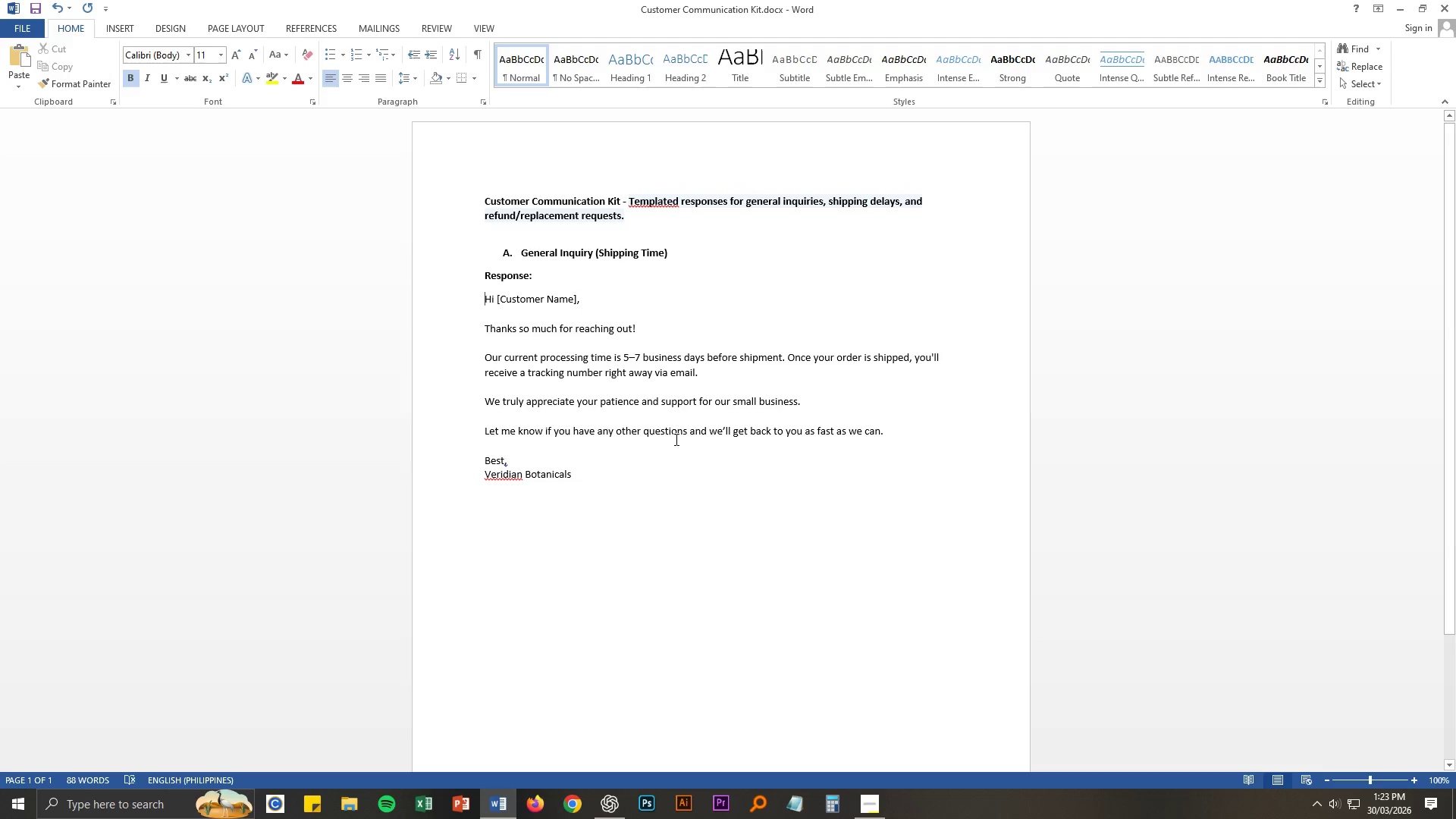 
left_click([618, 475])
 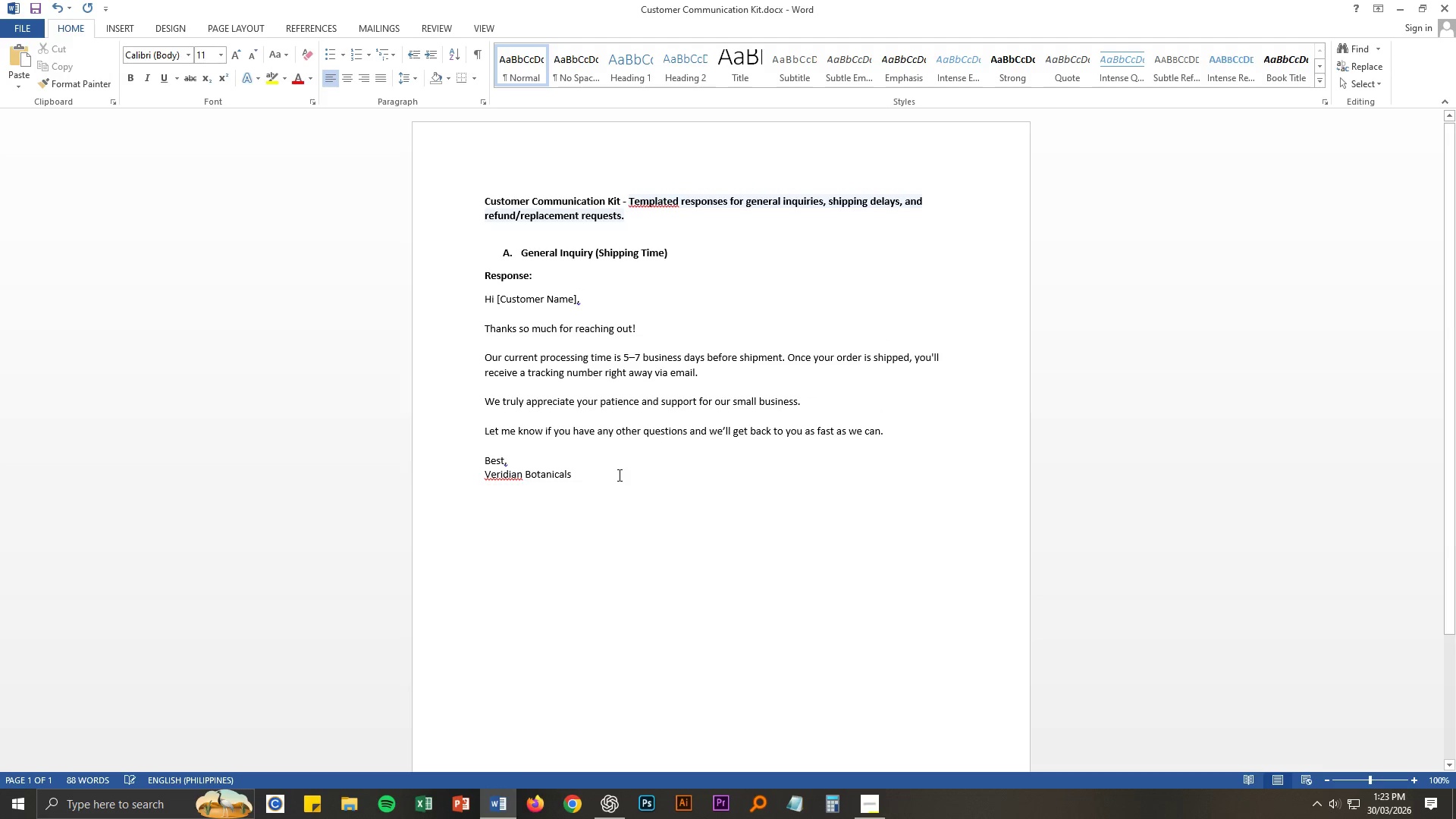 
key(Enter)
 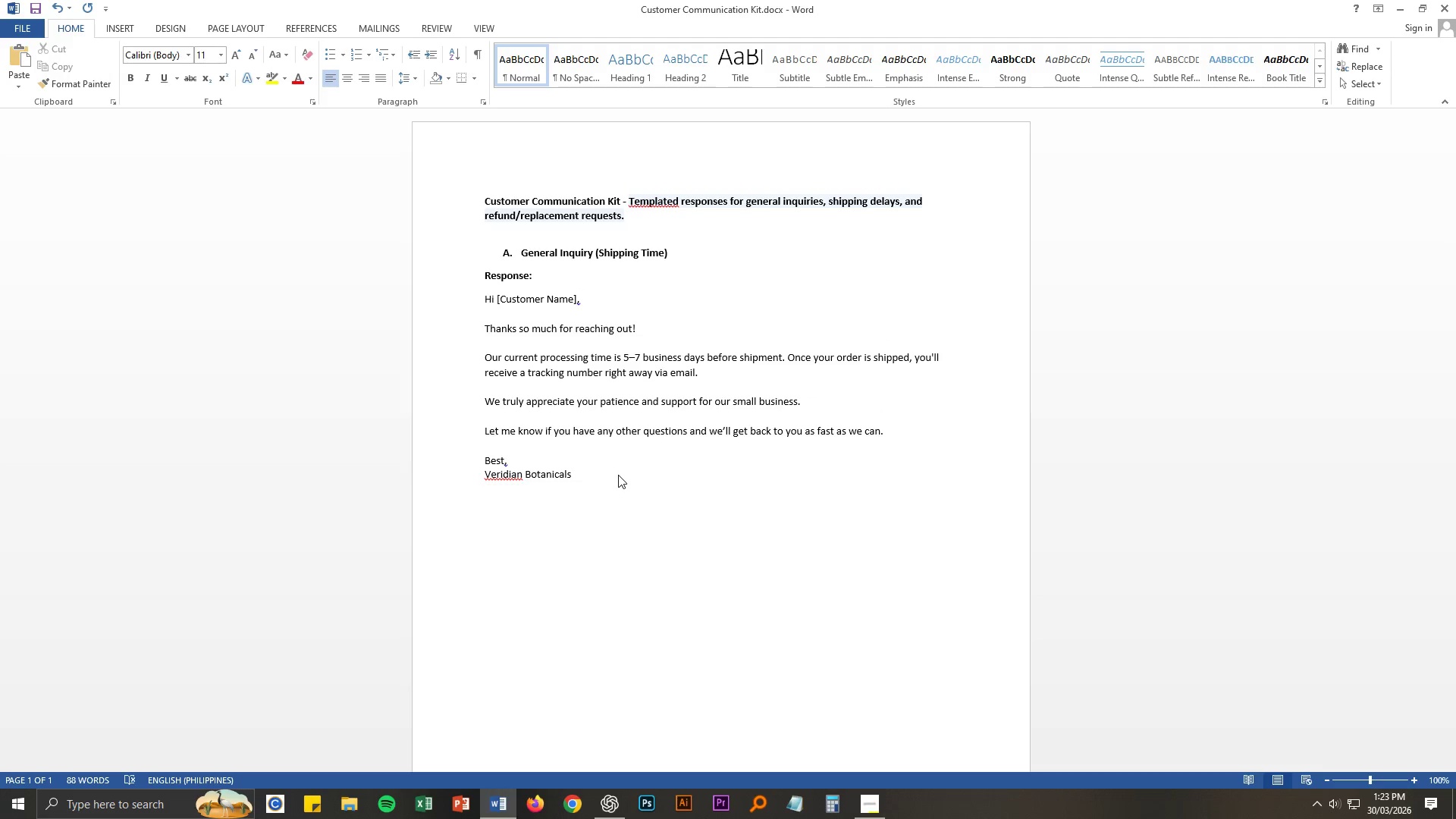 
hold_key(key=NumpadSubtract, duration=1.53)
 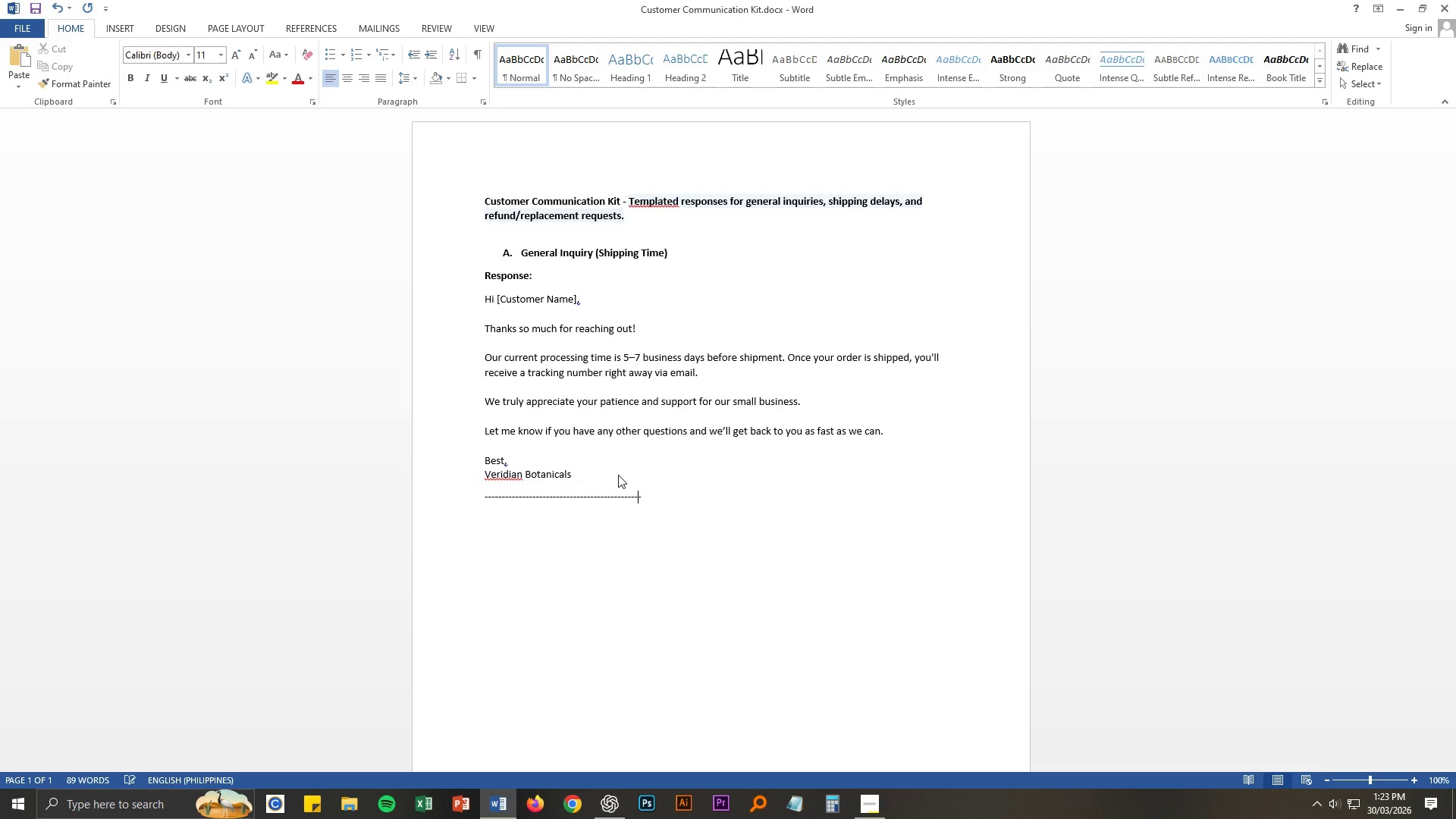 
hold_key(key=NumpadSubtract, duration=1.52)
 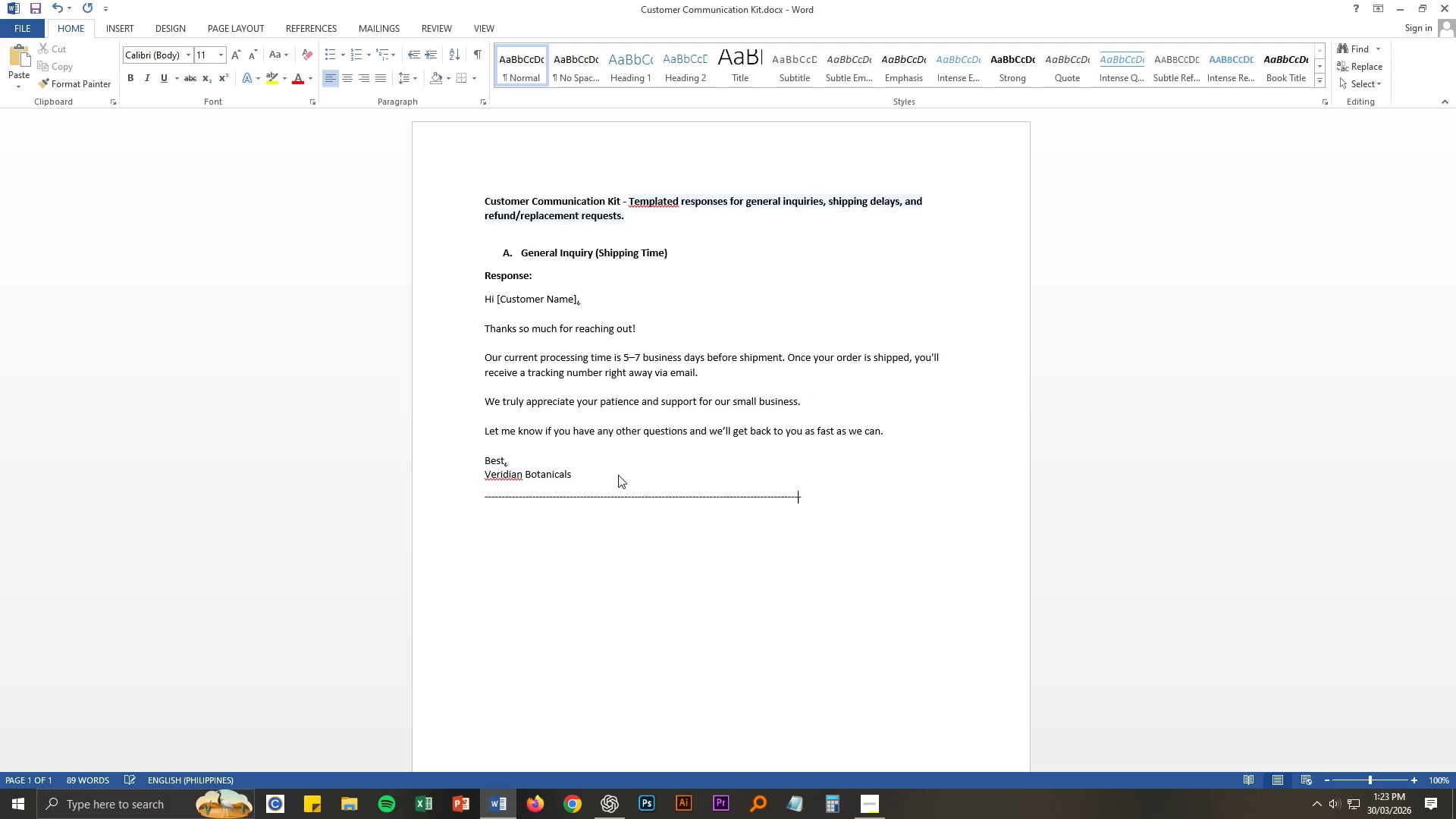 
hold_key(key=NumpadSubtract, duration=1.51)
 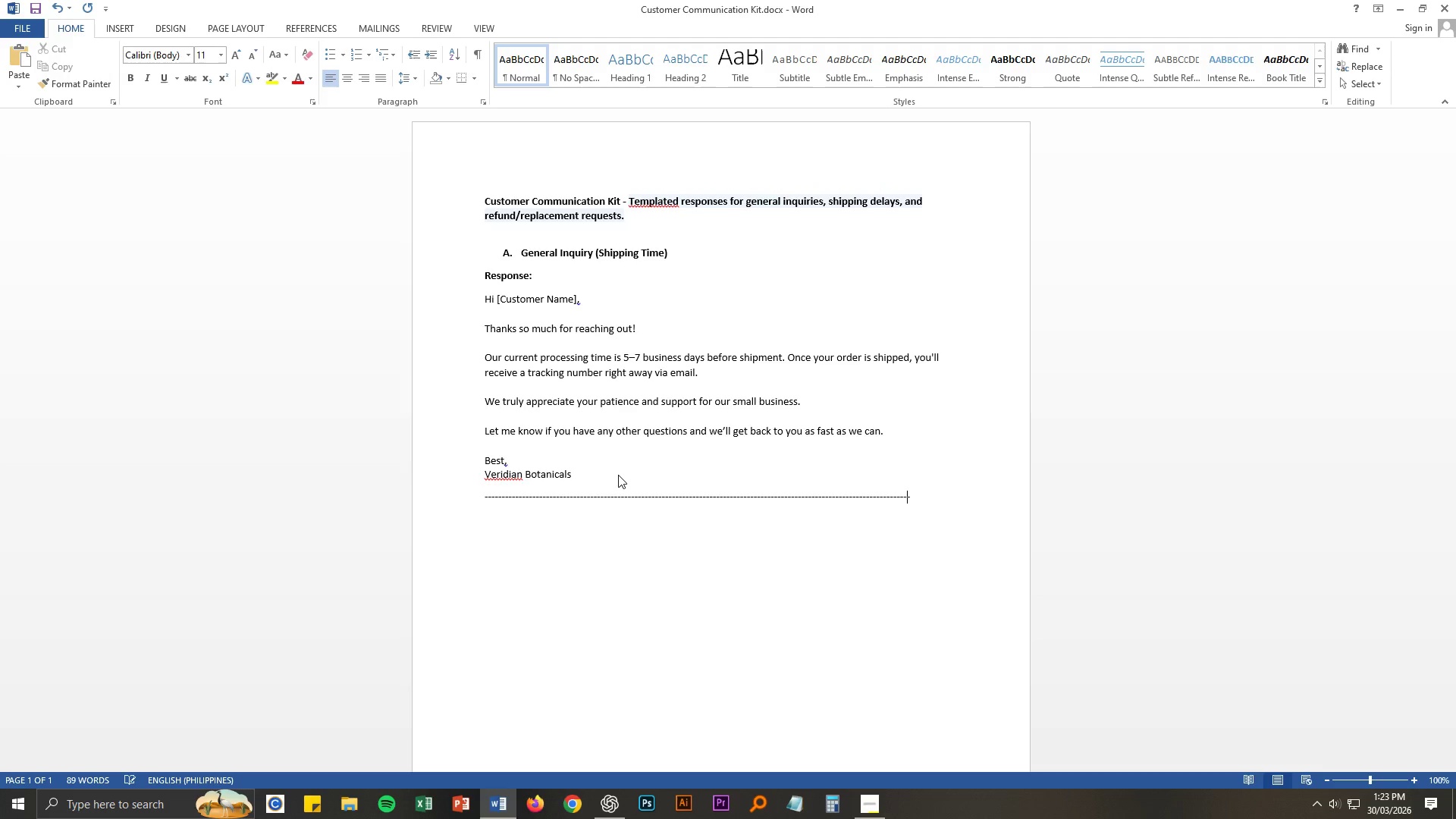 
key(NumpadSubtract)
 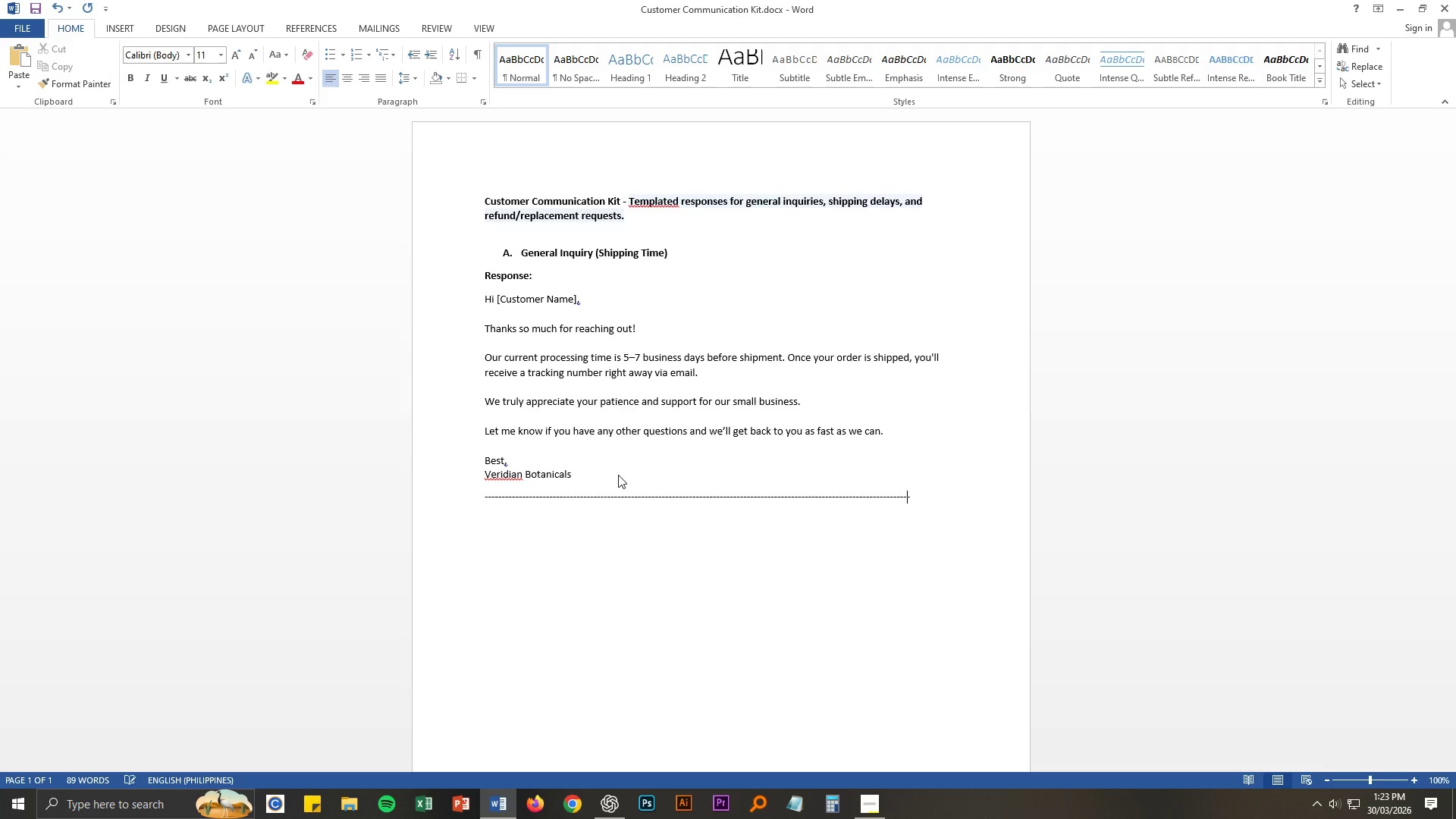 
key(NumpadSubtract)
 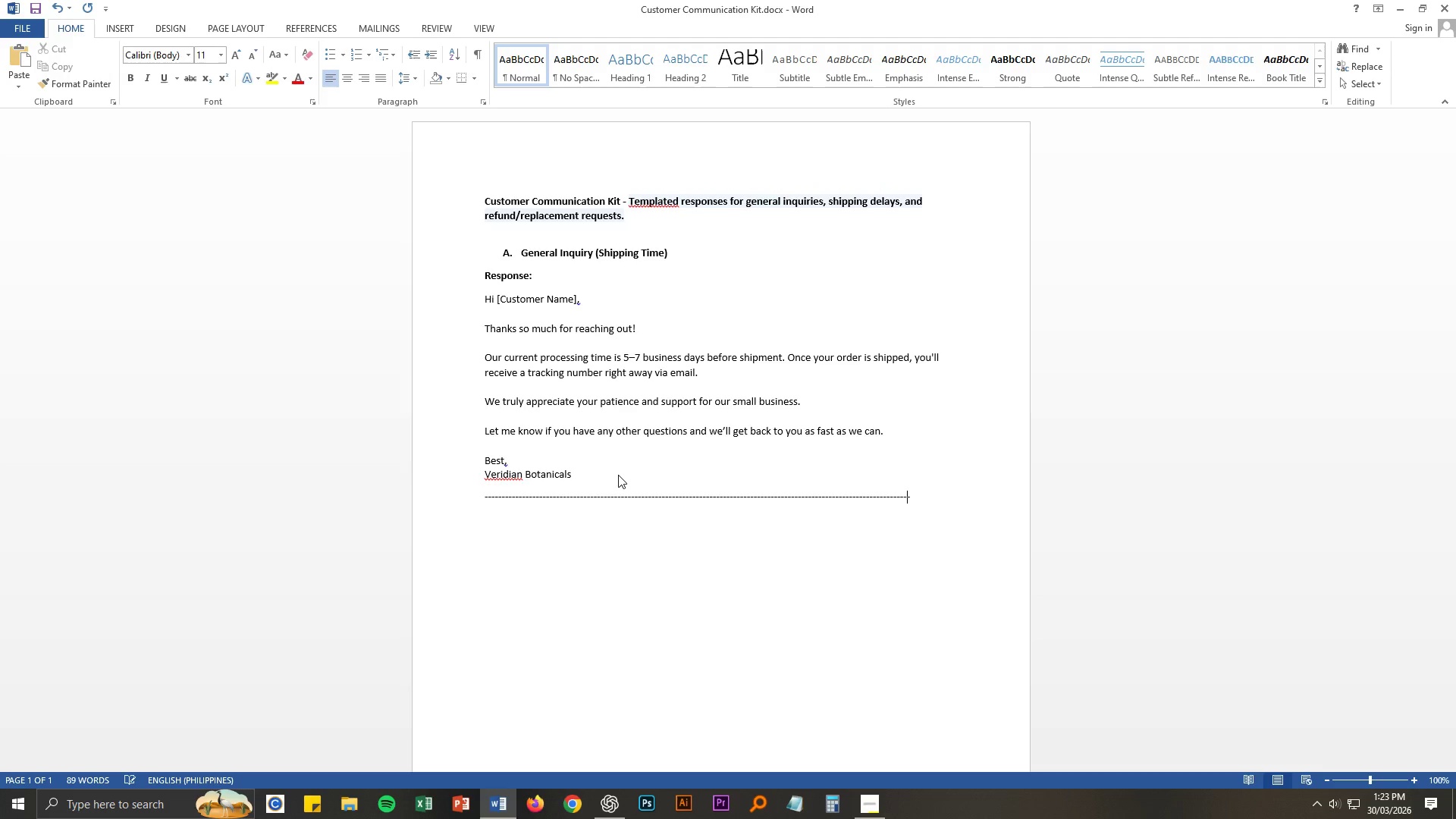 
key(NumpadSubtract)
 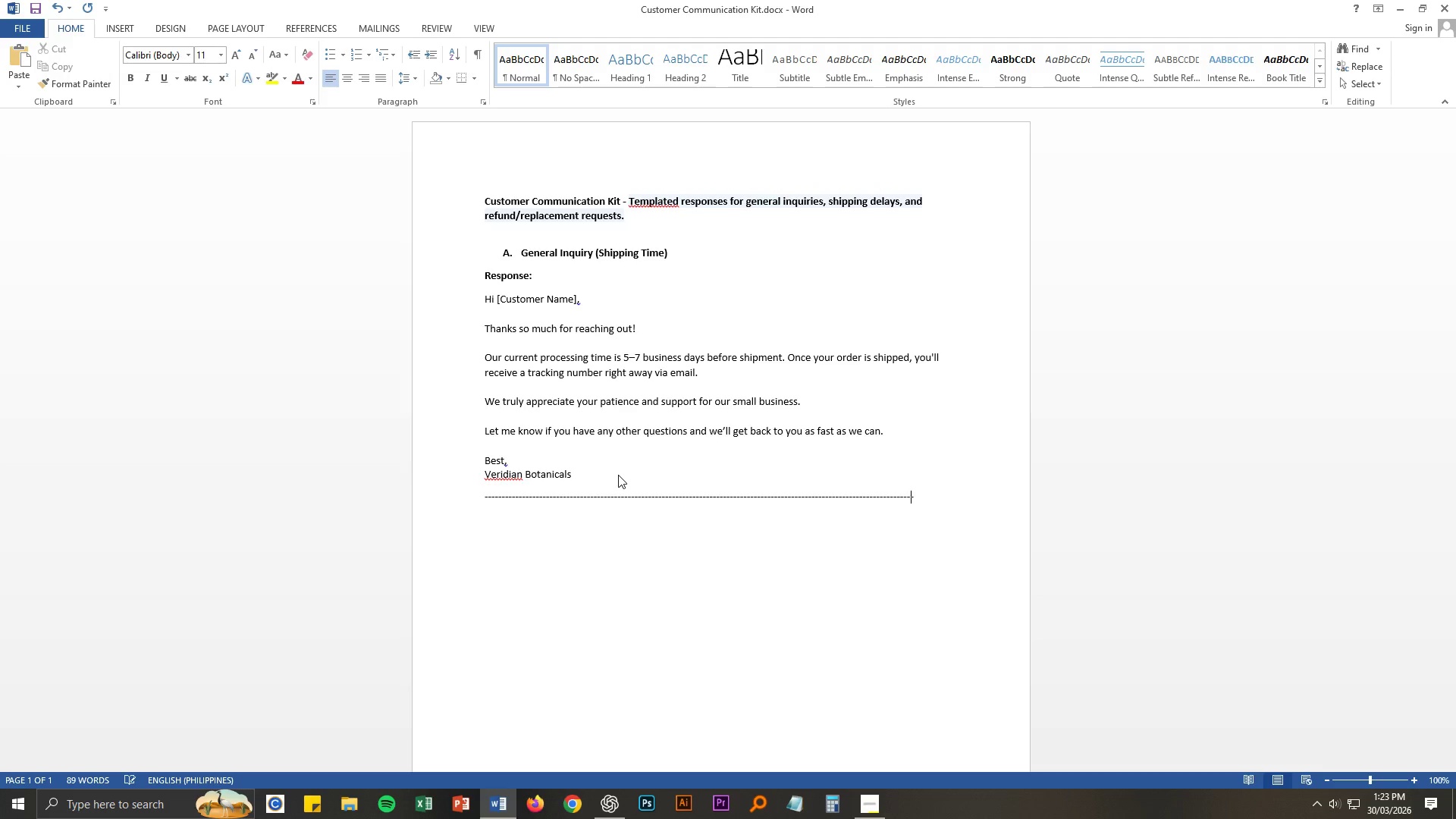 
key(NumpadSubtract)
 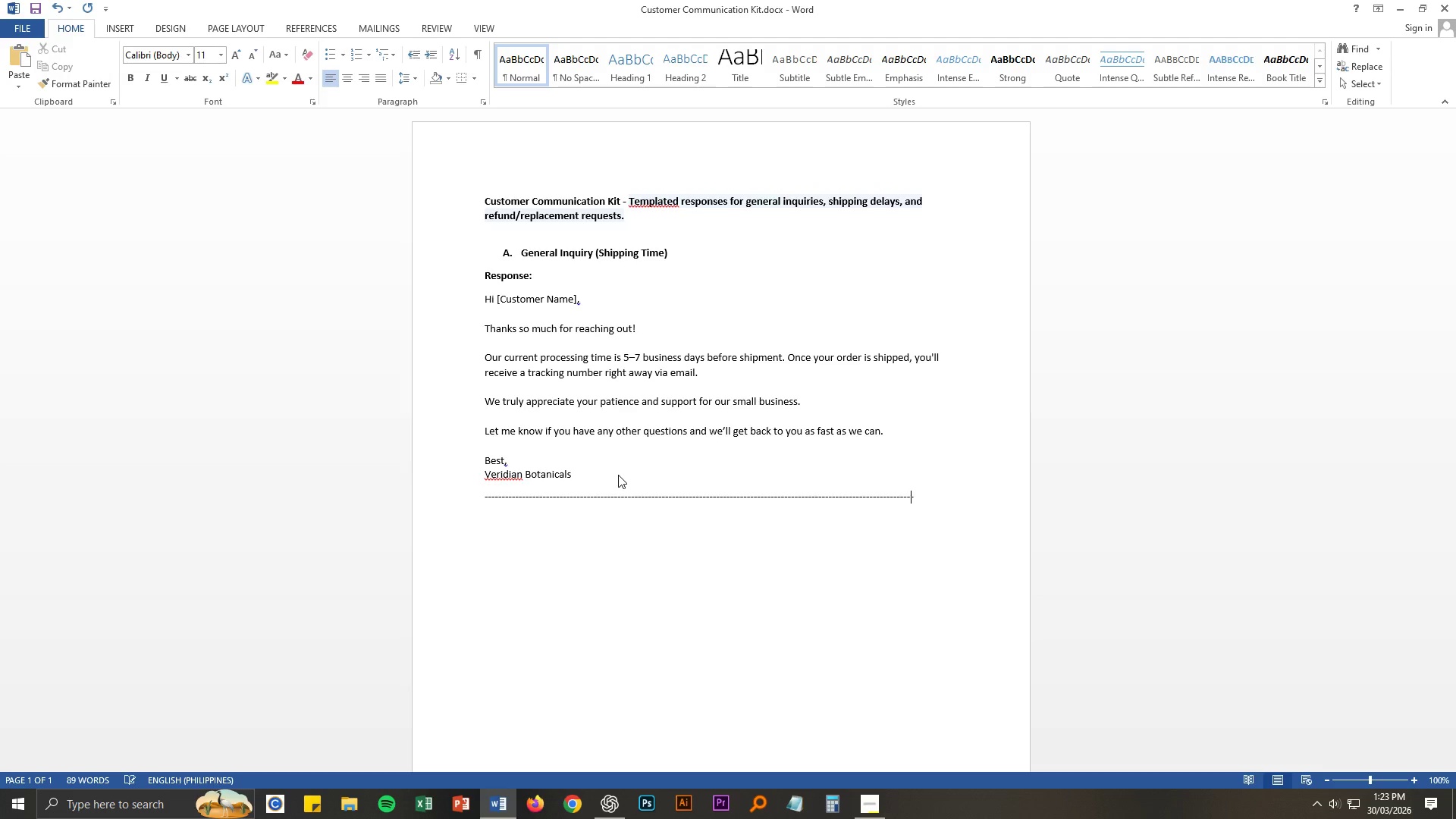 
key(NumpadSubtract)
 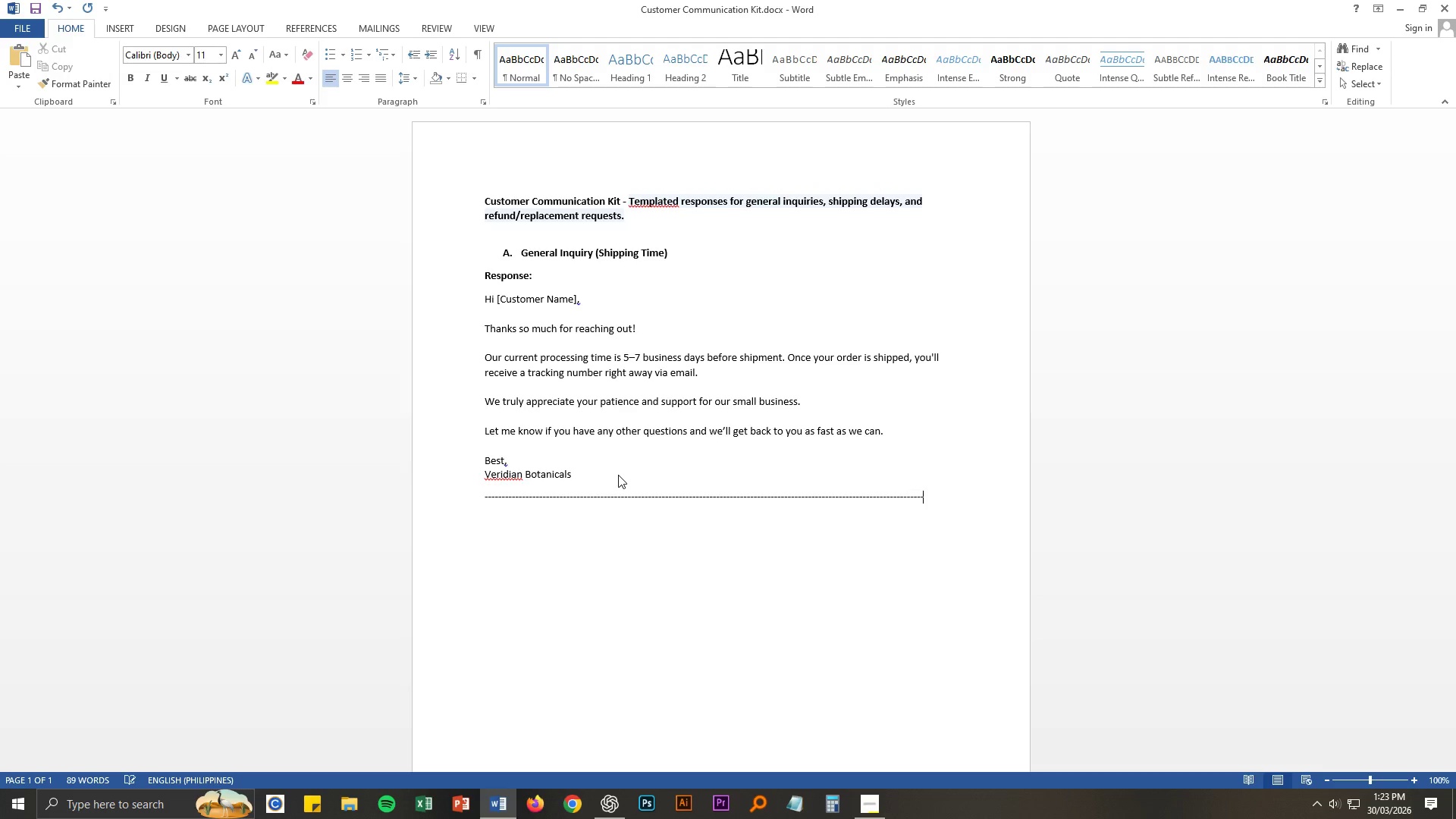 
key(NumpadSubtract)
 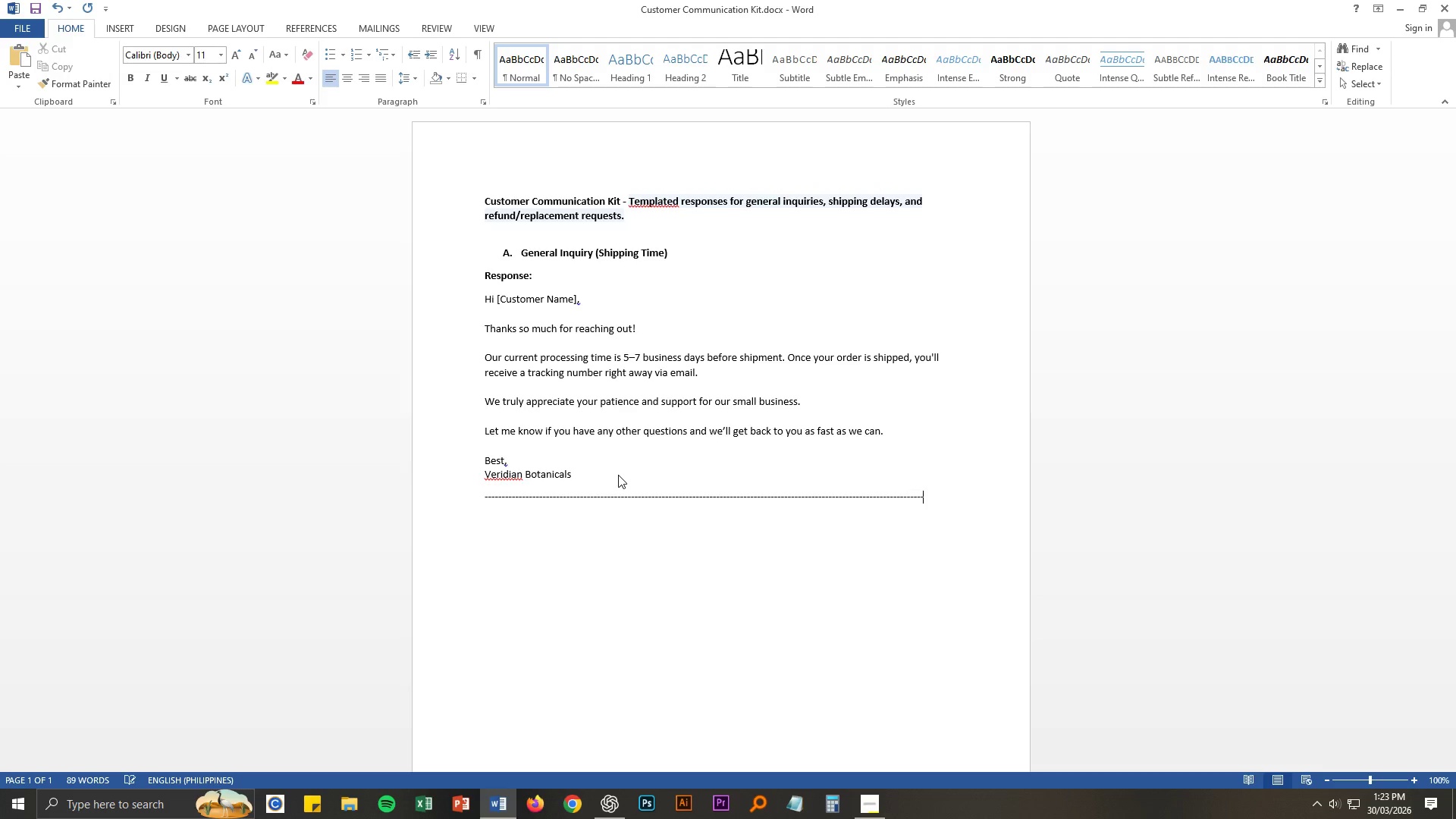 
key(NumpadSubtract)
 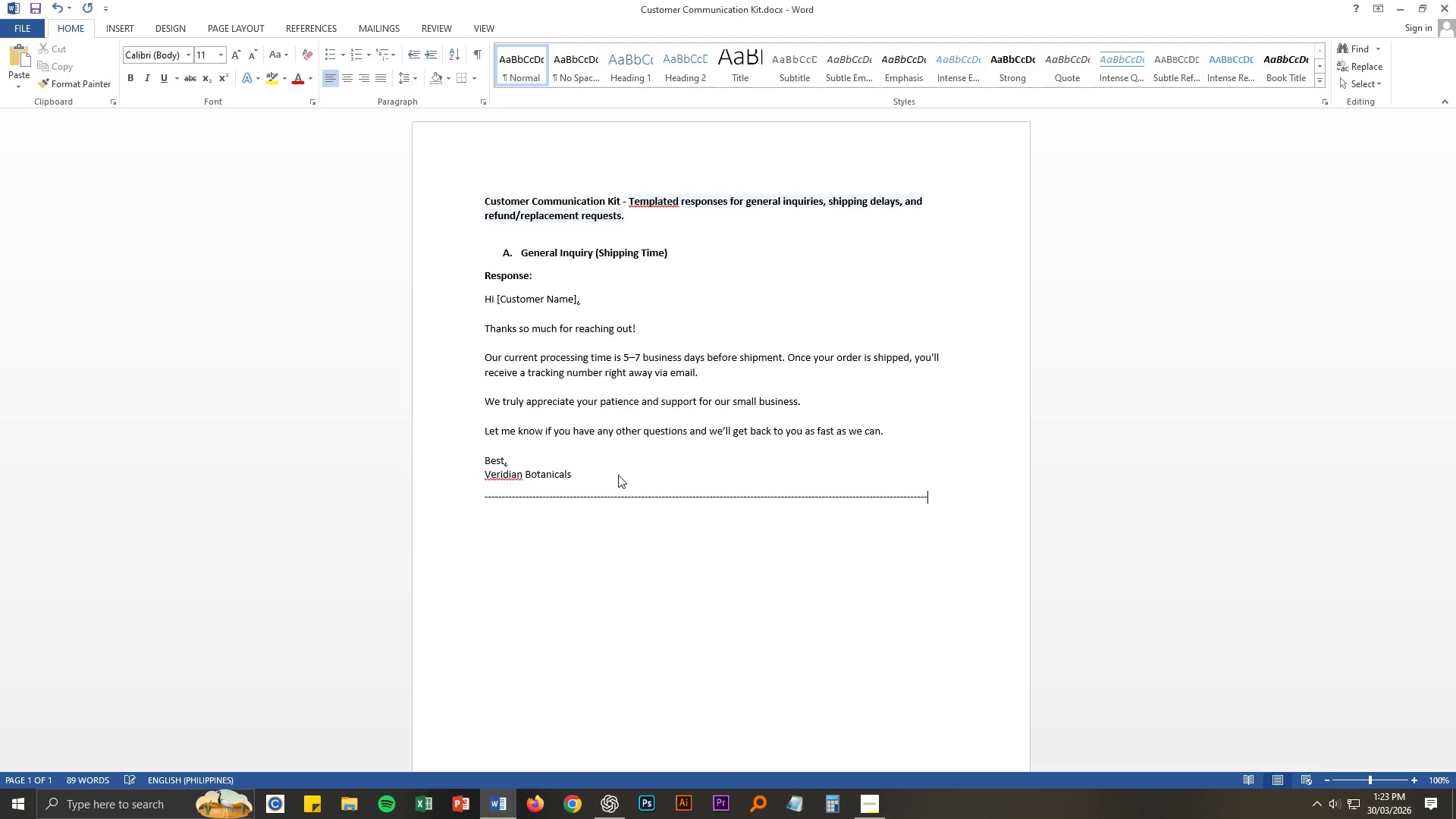 
key(NumpadSubtract)
 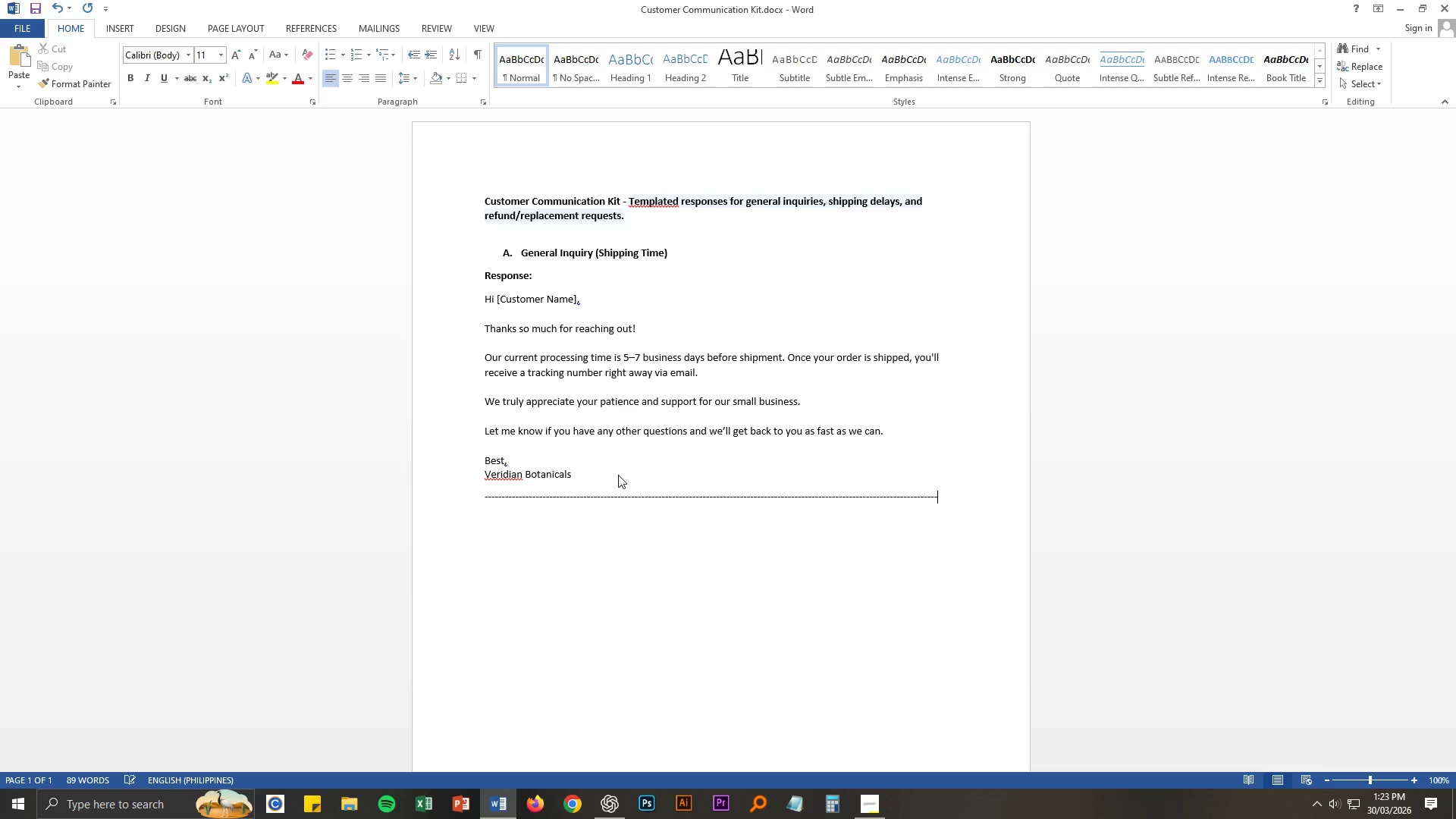 
key(NumpadSubtract)
 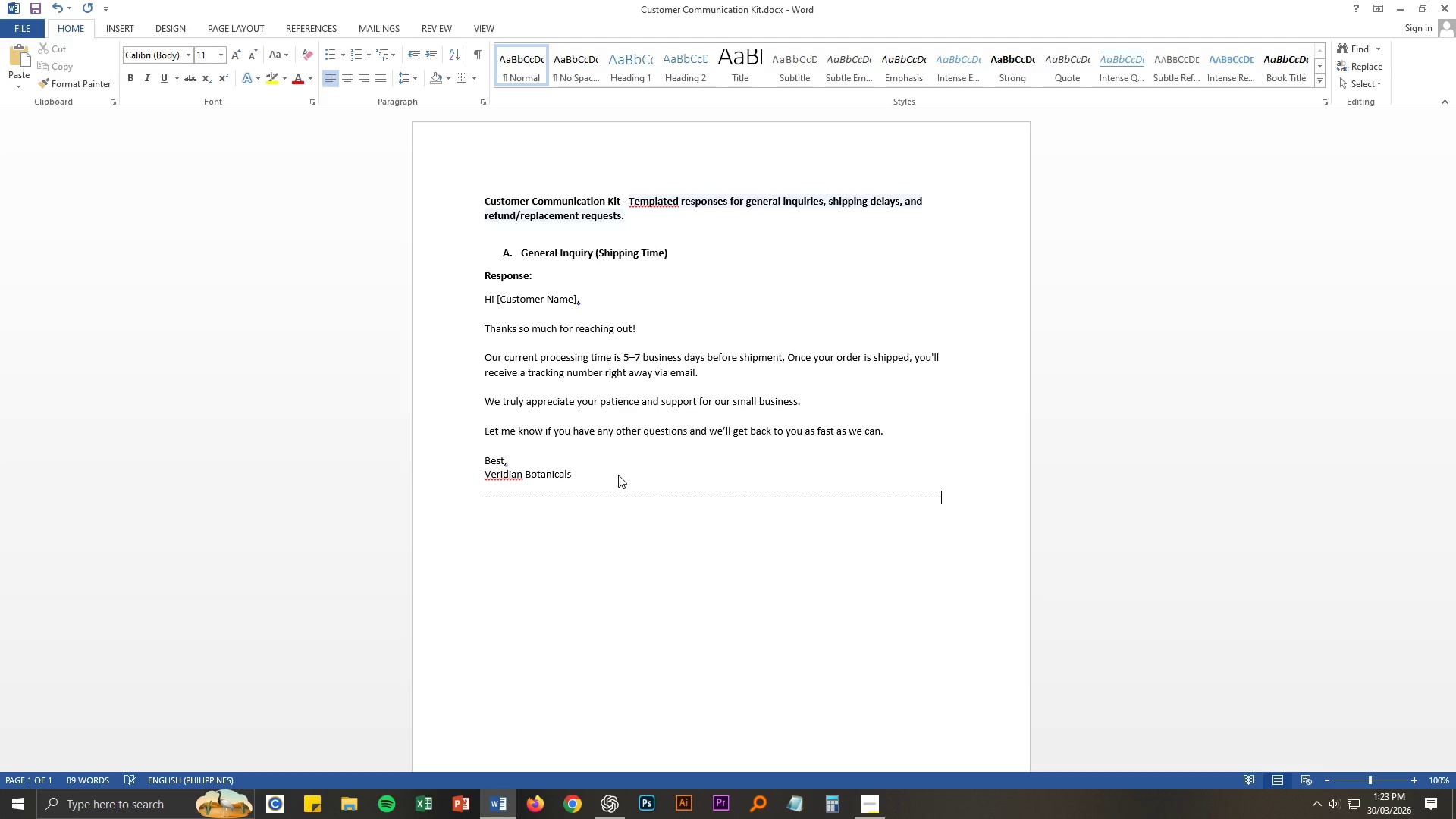 
key(NumpadSubtract)
 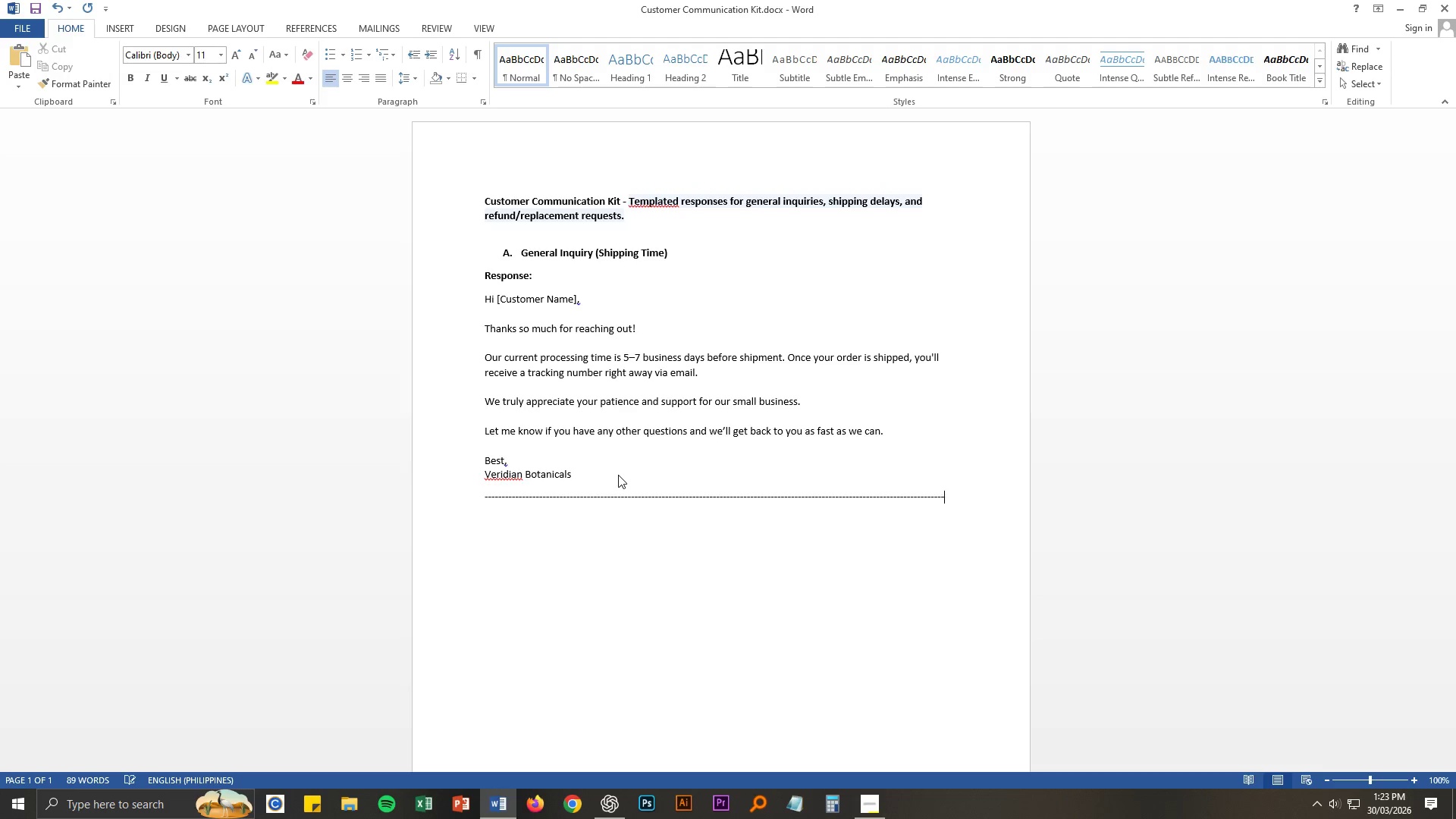 
key(NumpadSubtract)
 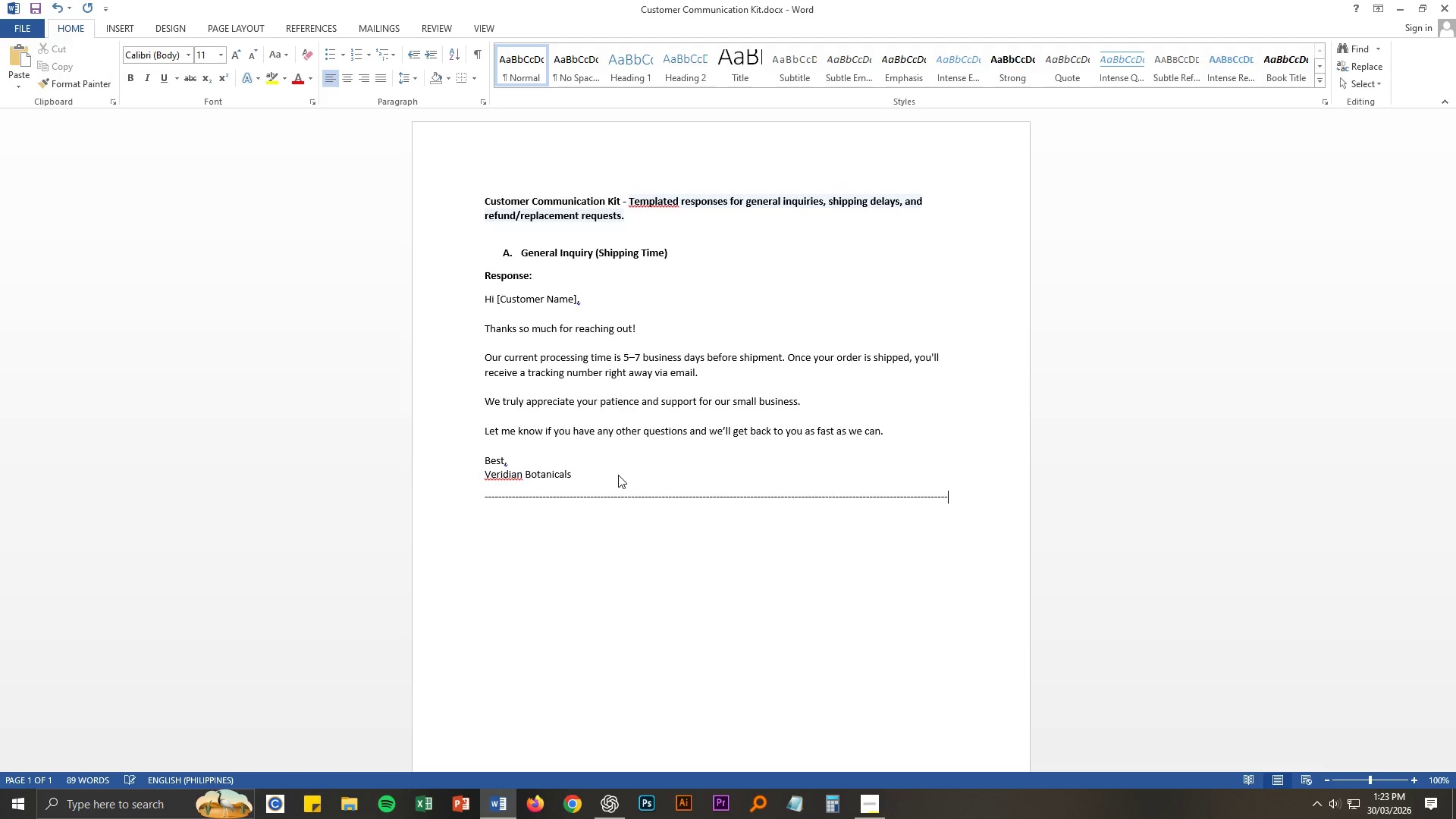 
key(NumpadSubtract)
 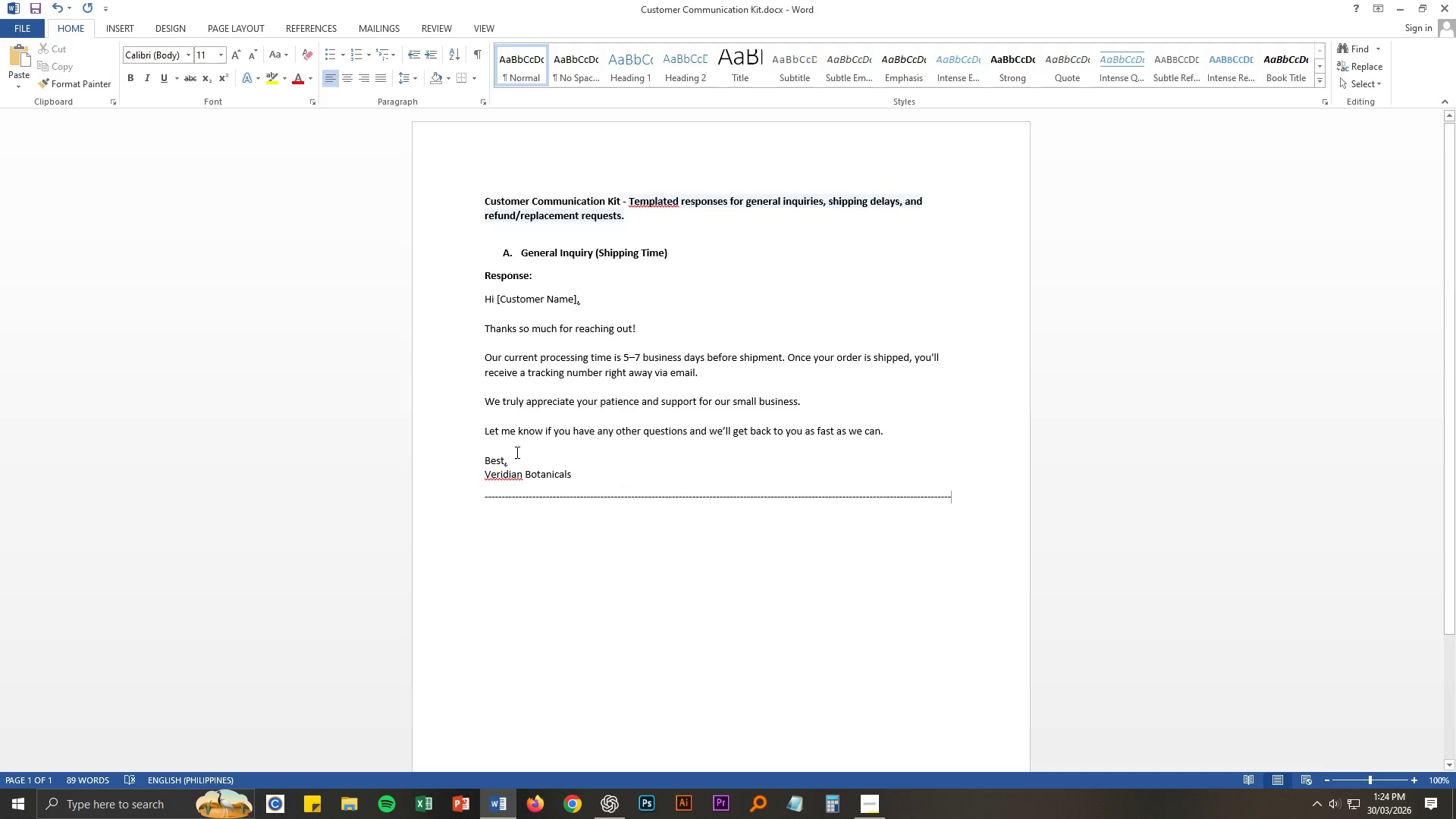 
wait(7.92)
 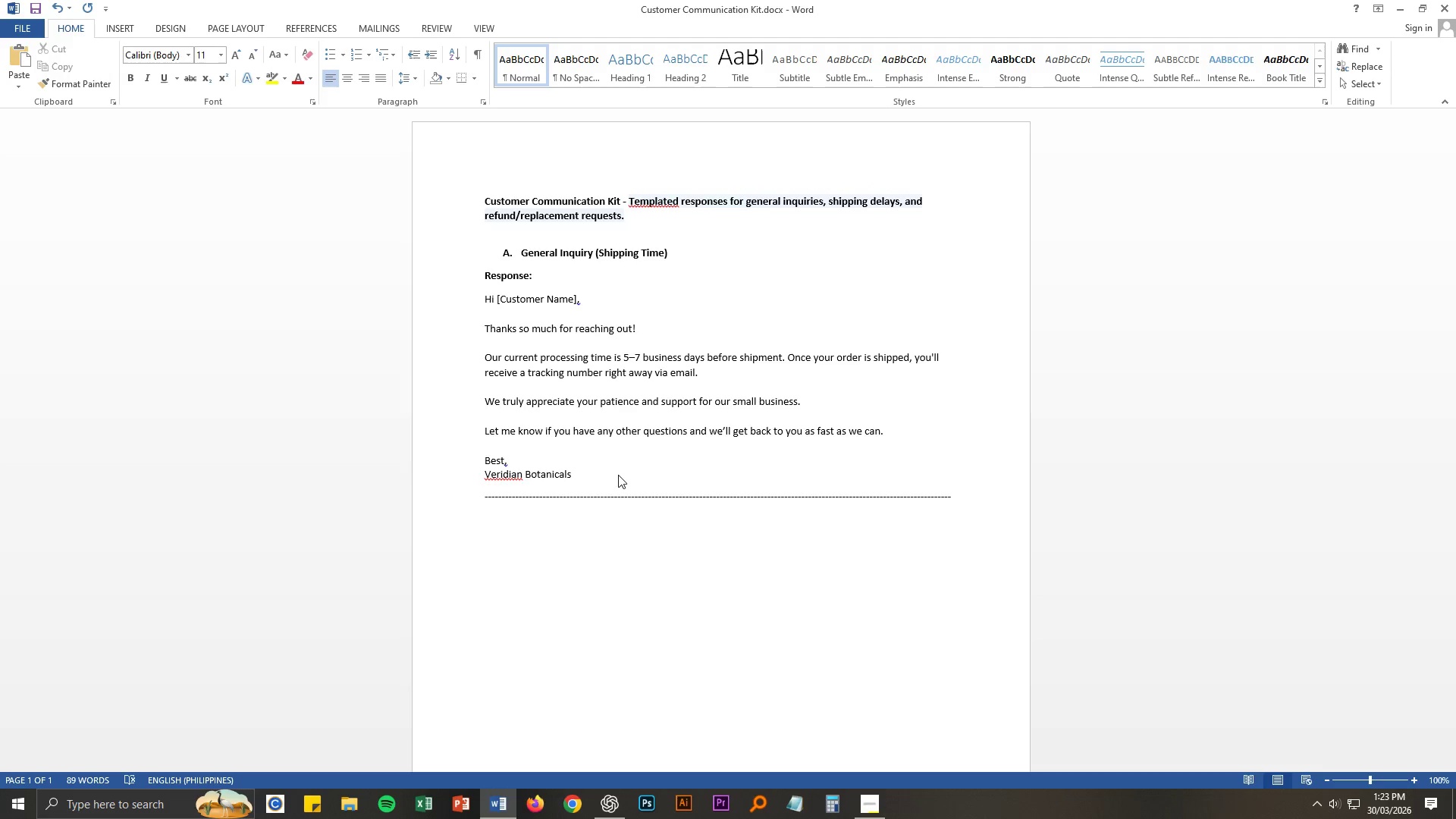 
left_click_drag(start_coordinate=[505, 255], to_coordinate=[670, 253])
 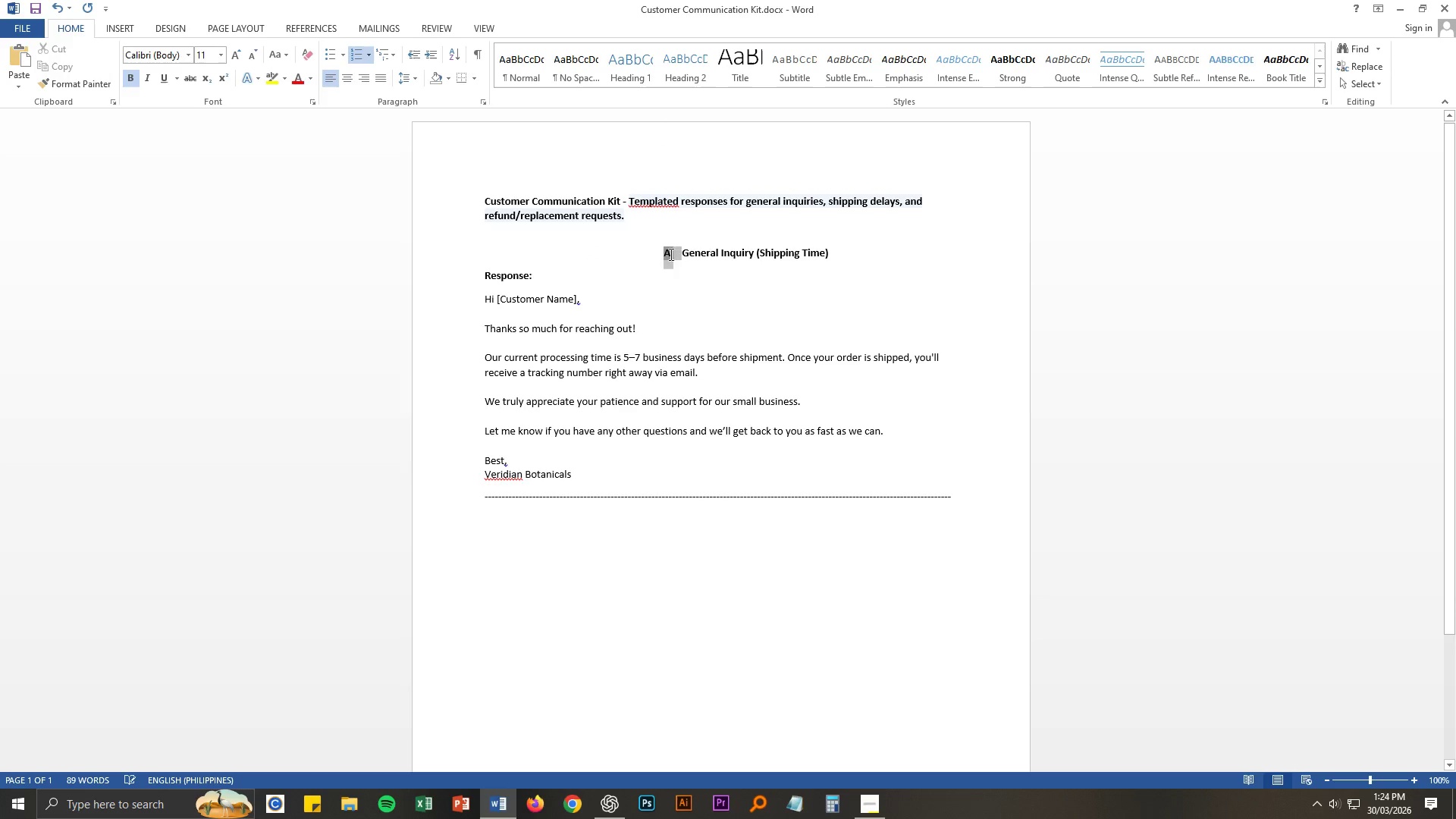 
key(Control+ControlLeft)
 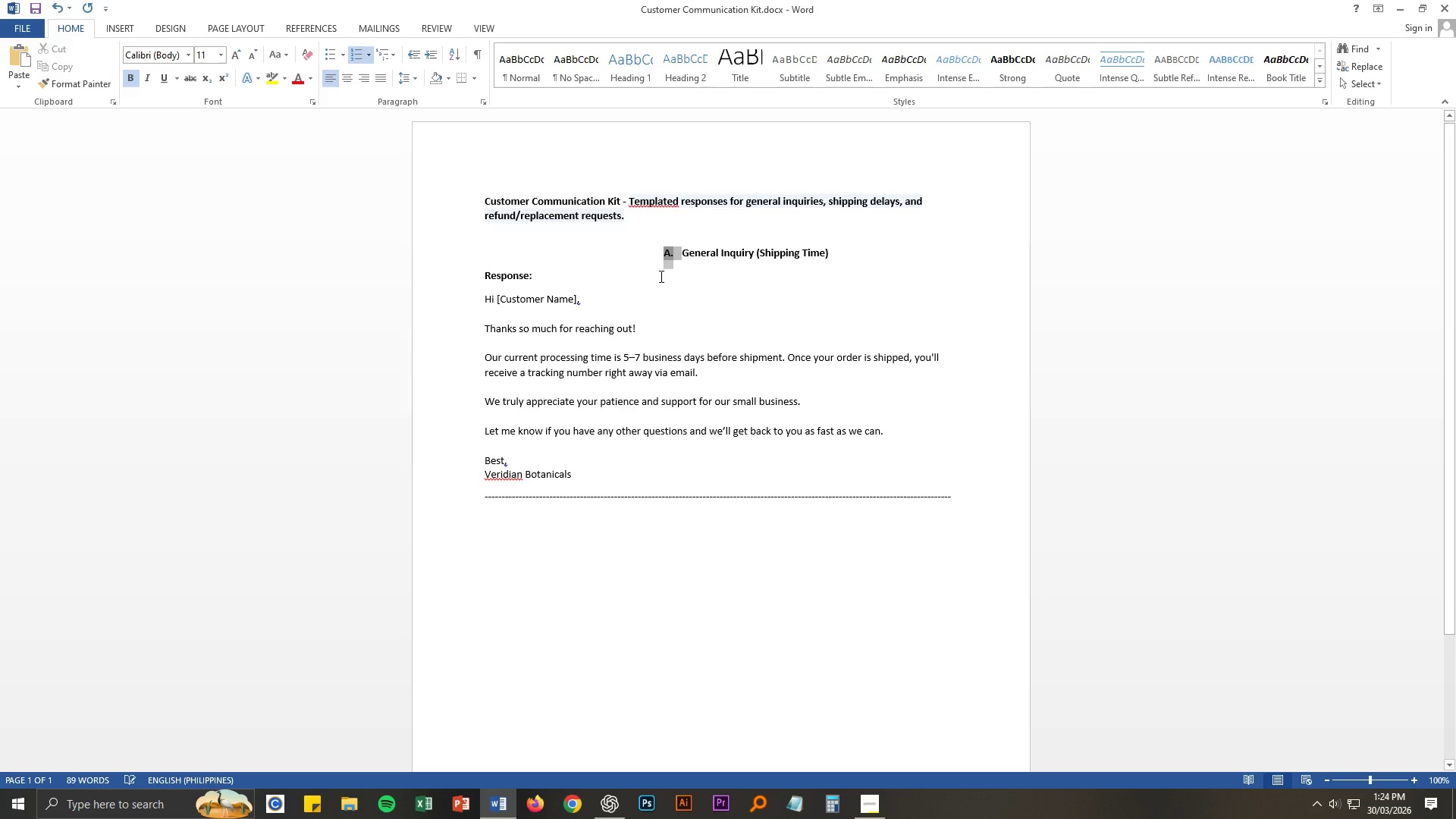 
key(Control+Z)
 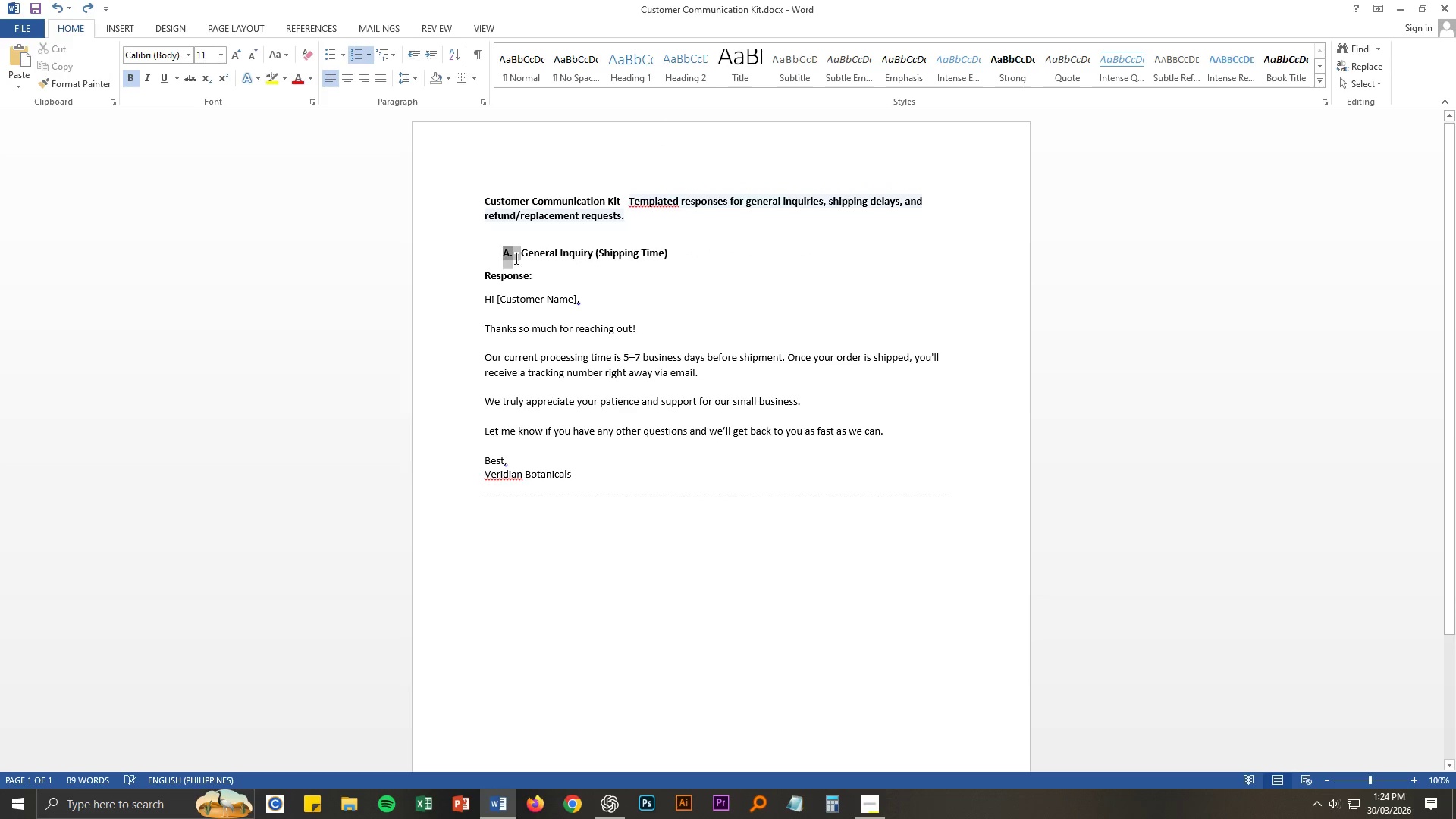 
left_click([487, 255])
 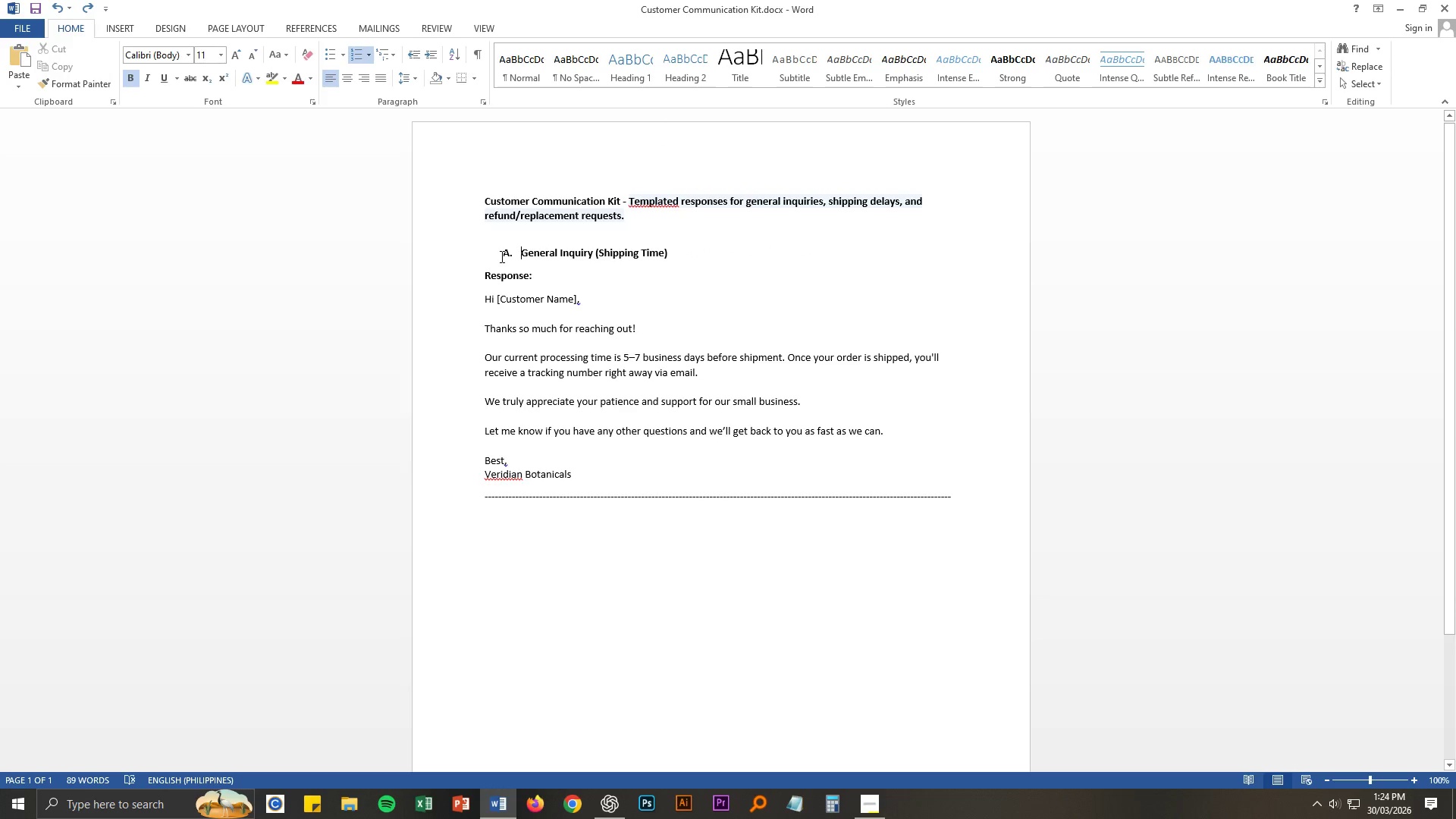 
left_click_drag(start_coordinate=[501, 255], to_coordinate=[464, 253])
 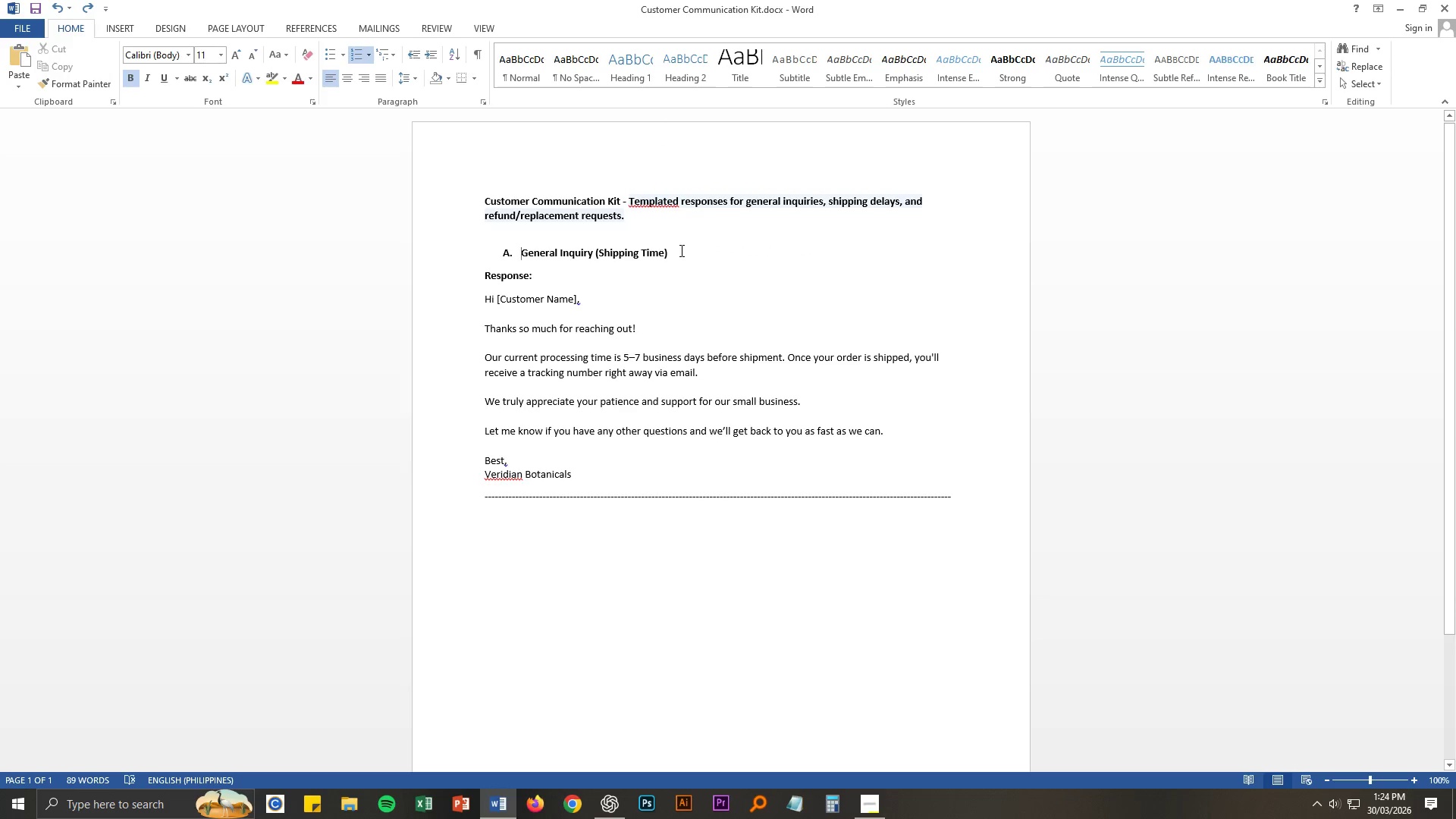 
left_click_drag(start_coordinate=[671, 249], to_coordinate=[500, 253])
 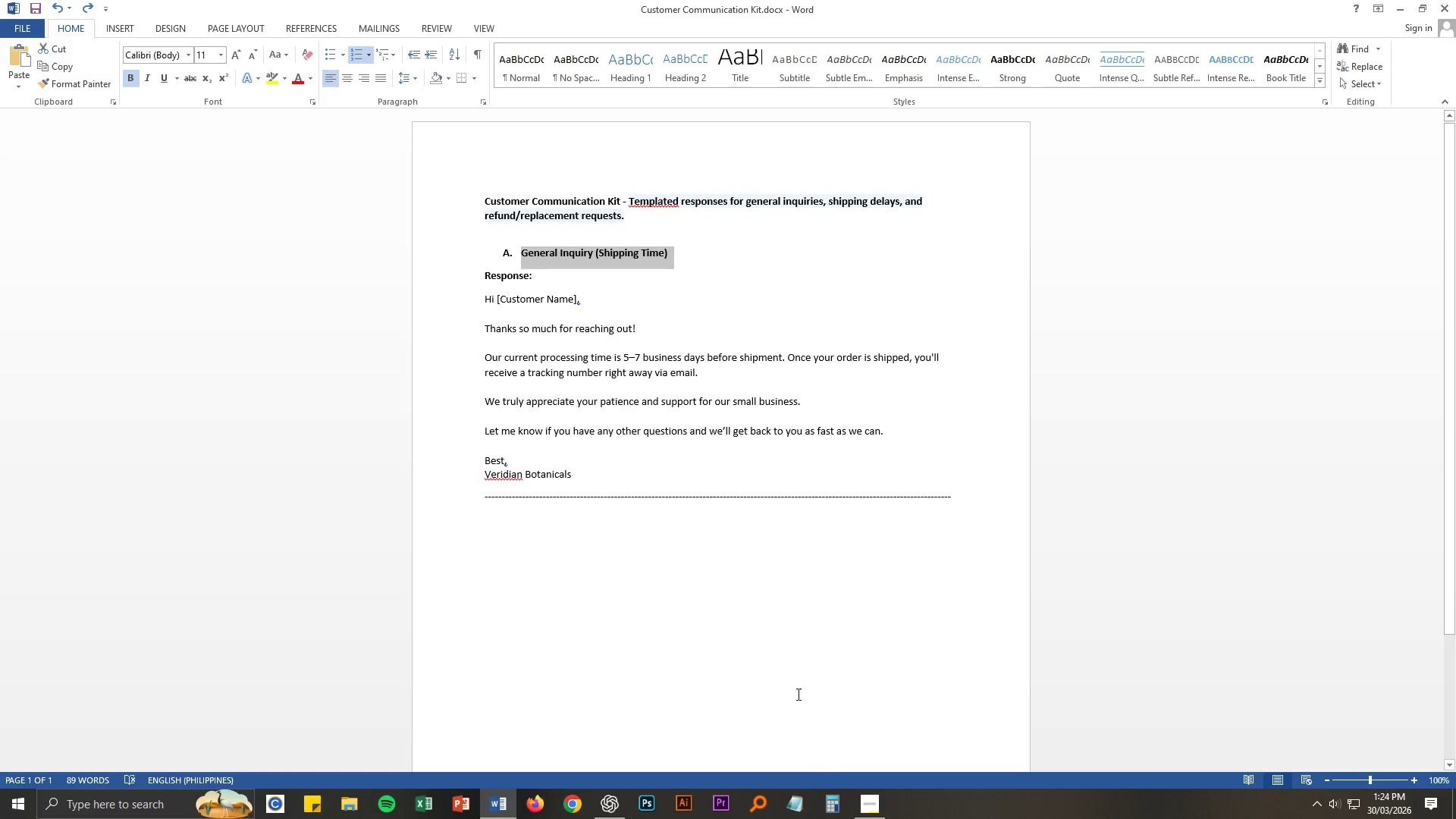 
key(Control+C)
 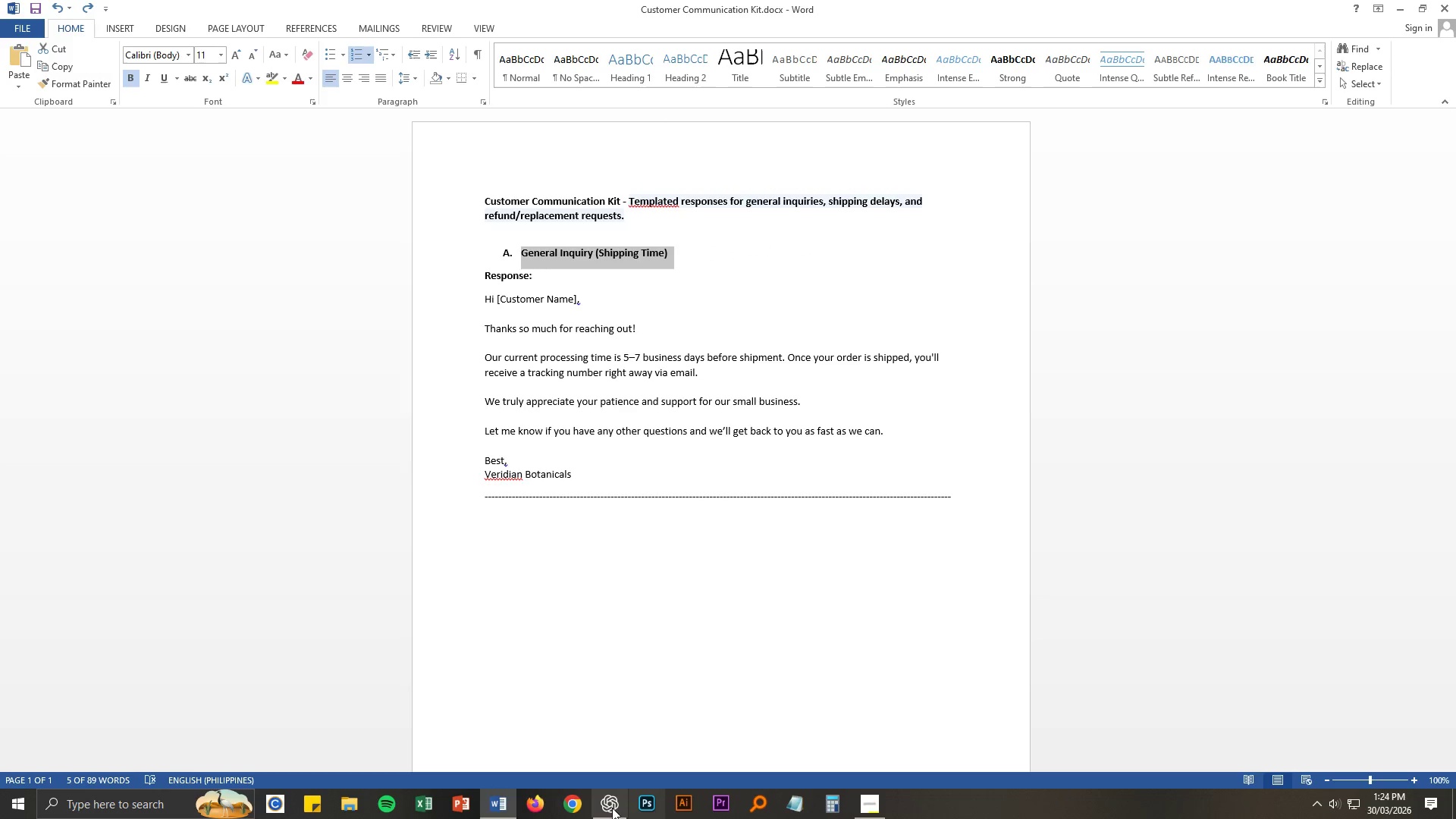 
left_click([607, 807])
 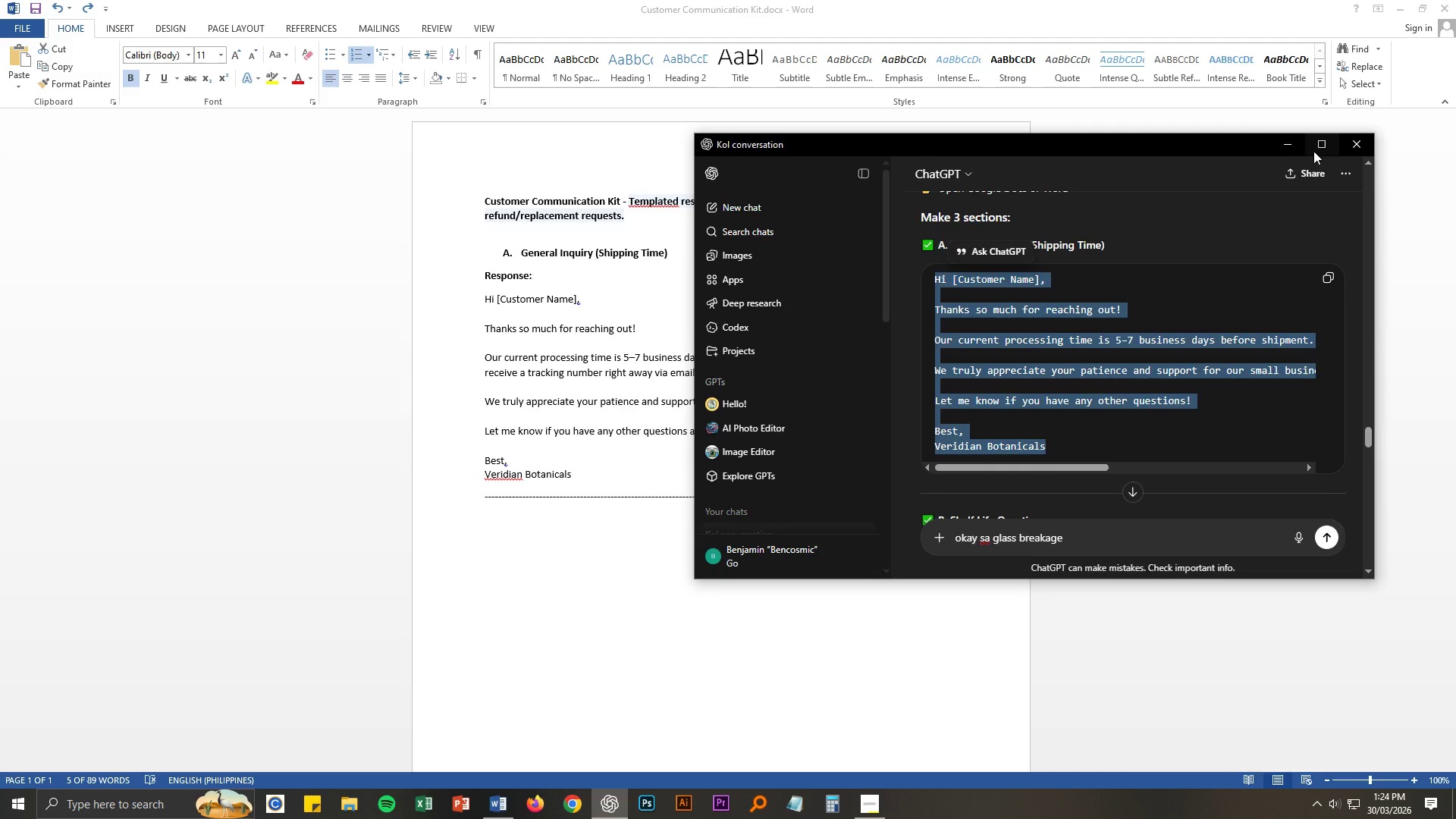 
left_click([1319, 145])
 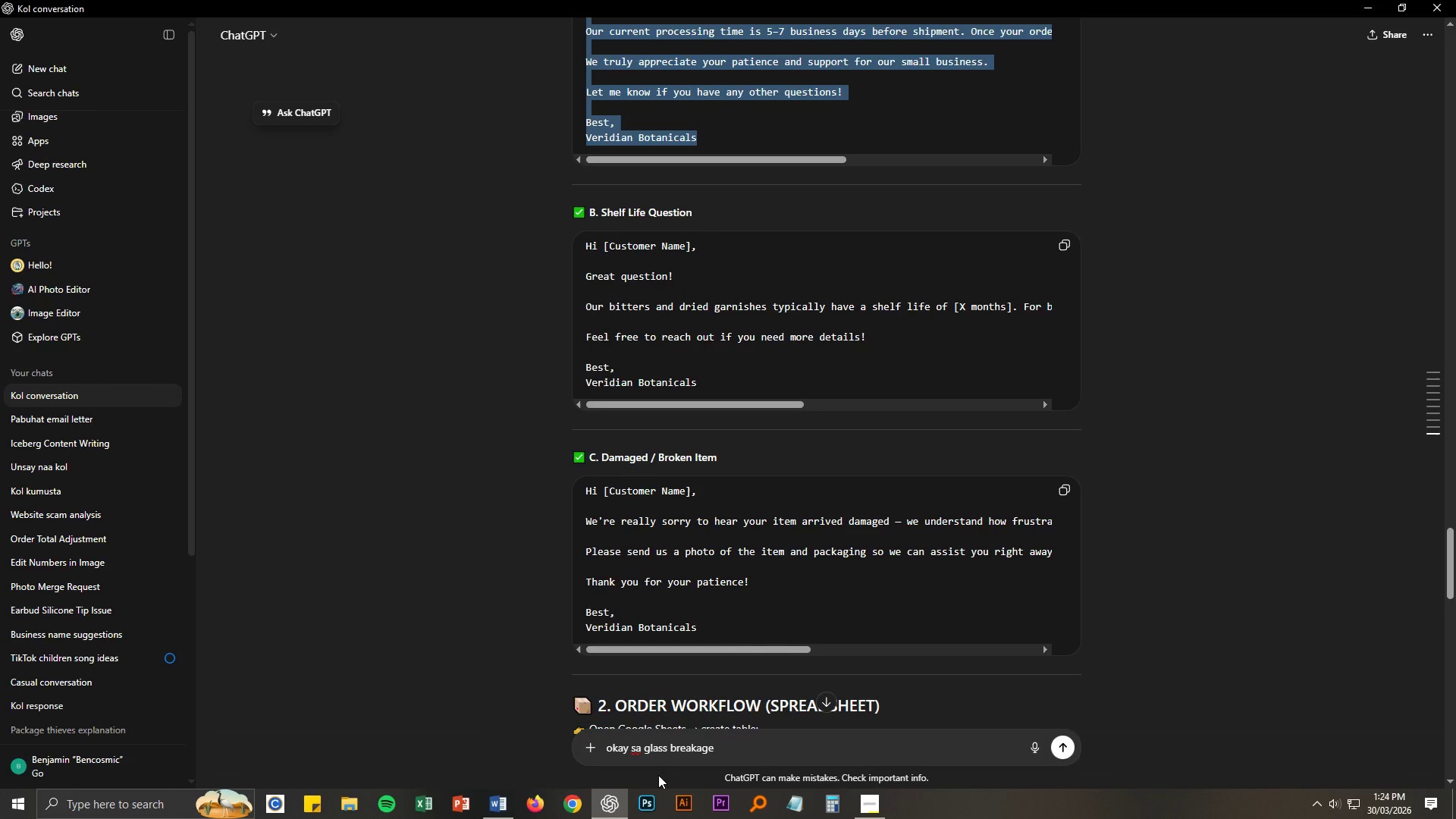 
left_click([675, 748])
 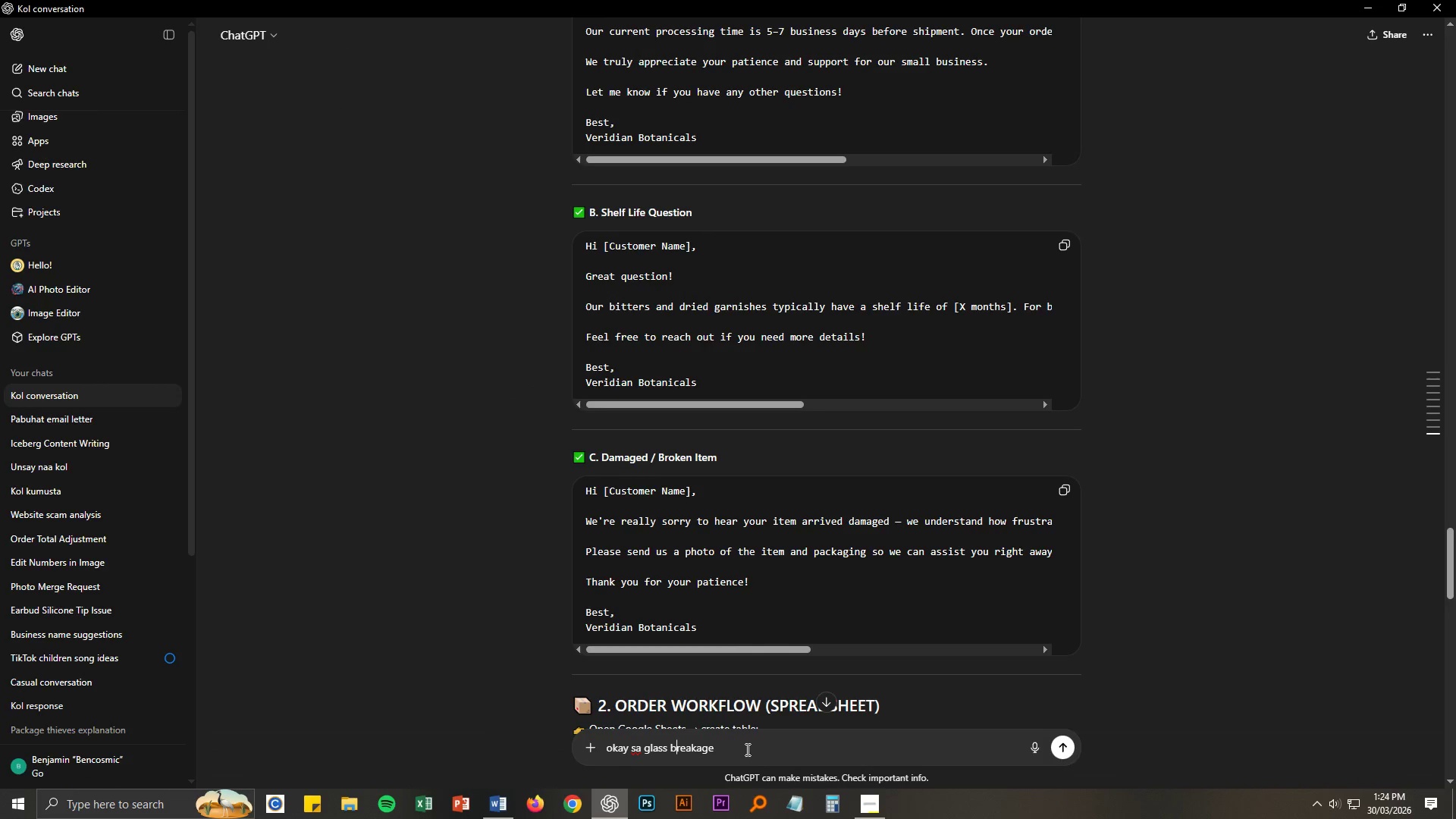 
left_click_drag(start_coordinate=[746, 749], to_coordinate=[578, 739])
 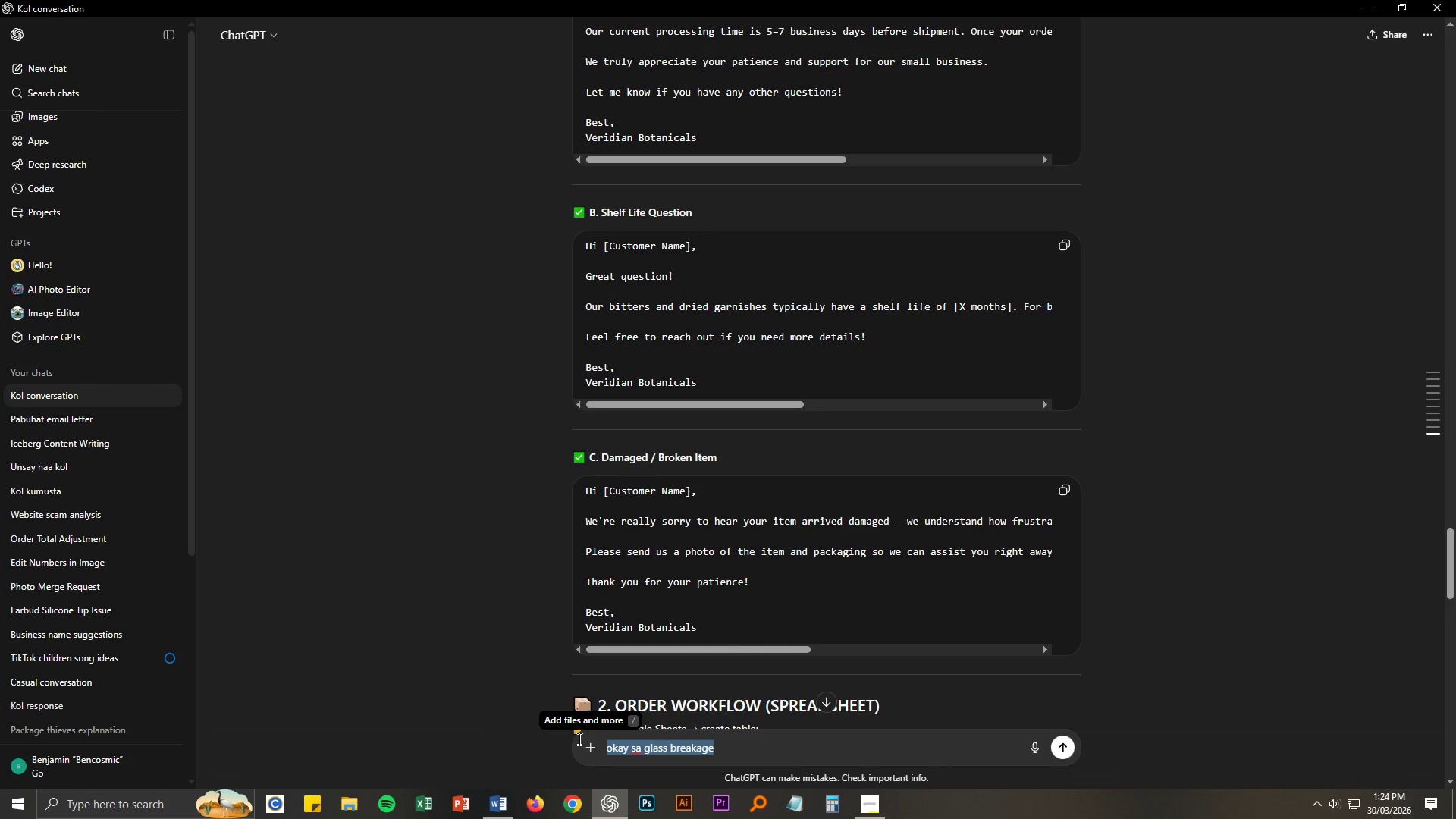 
type(kol)
key(Backspace)
key(Backspace)
key(Backspace)
key(Backspace)
type(ko)
key(Backspace)
key(Backspace)
key(Backspace)
type(regarding shio)
key(Backspace)
type(ppoin)
key(Backspace)
key(Backspace)
key(Backspace)
key(Backspace)
key(Backspace)
key(Backspace)
key(Backspace)
key(Backspace)
 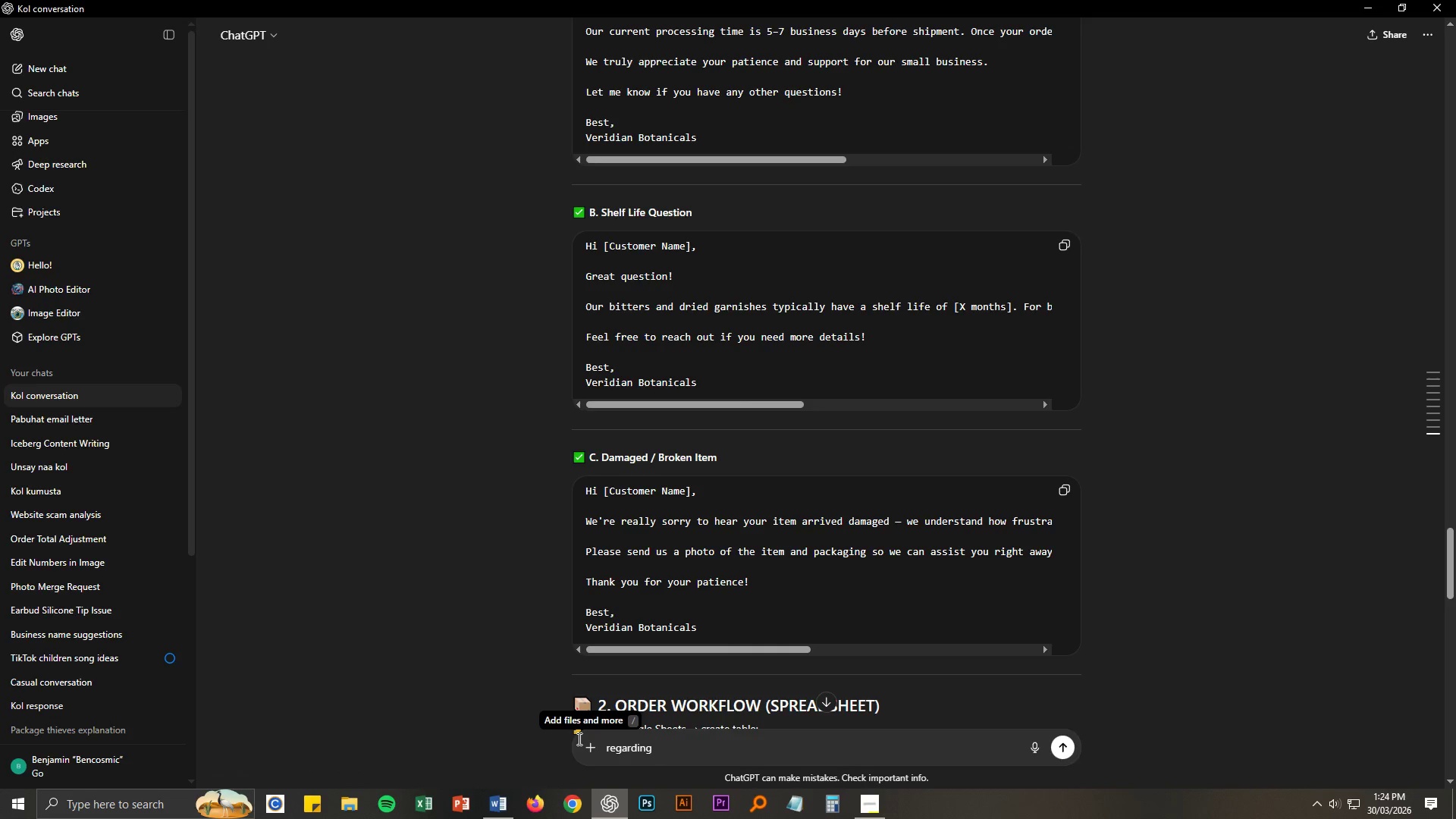 
key(Control+ControlLeft)
 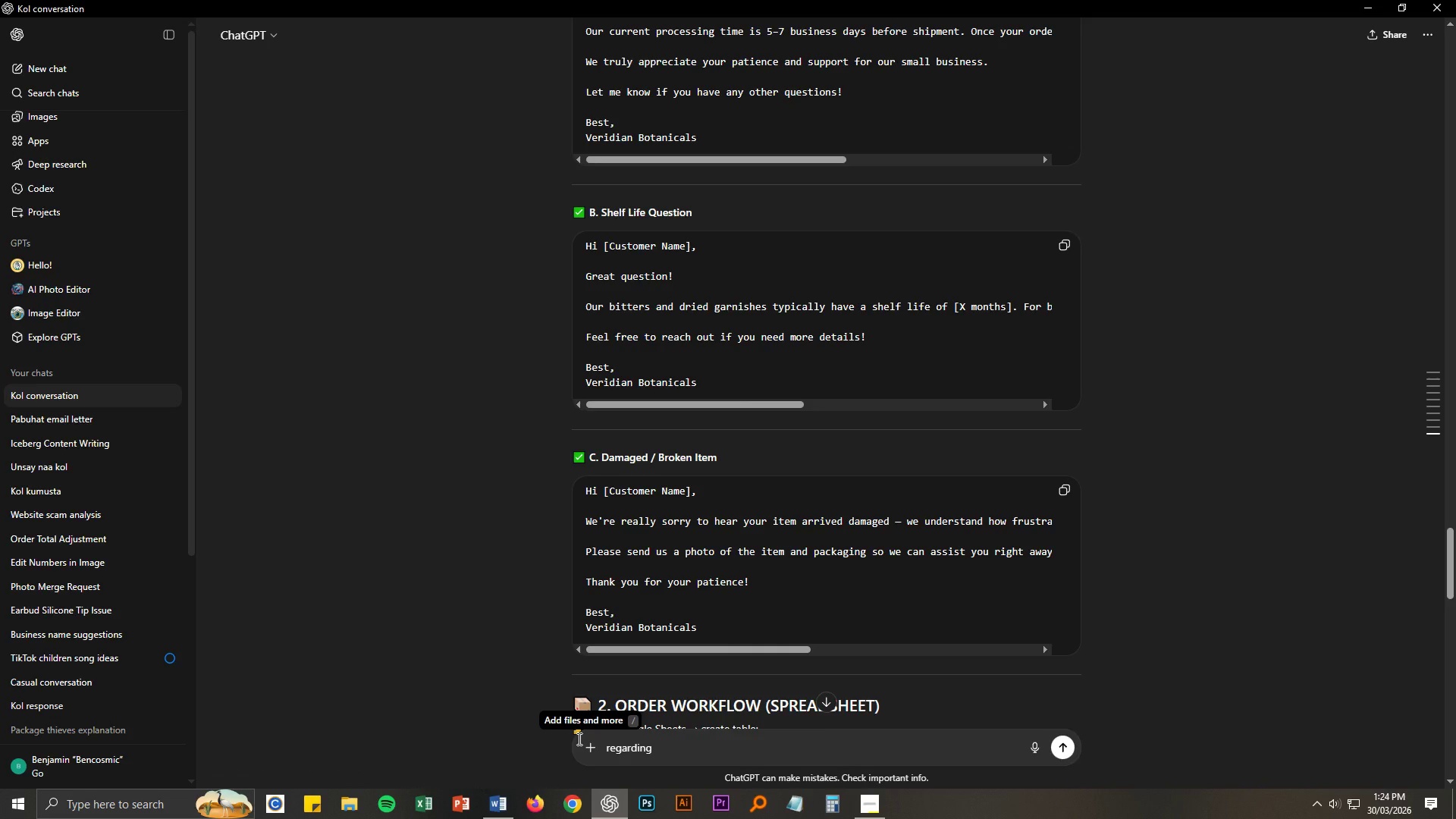 
key(Control+V)
 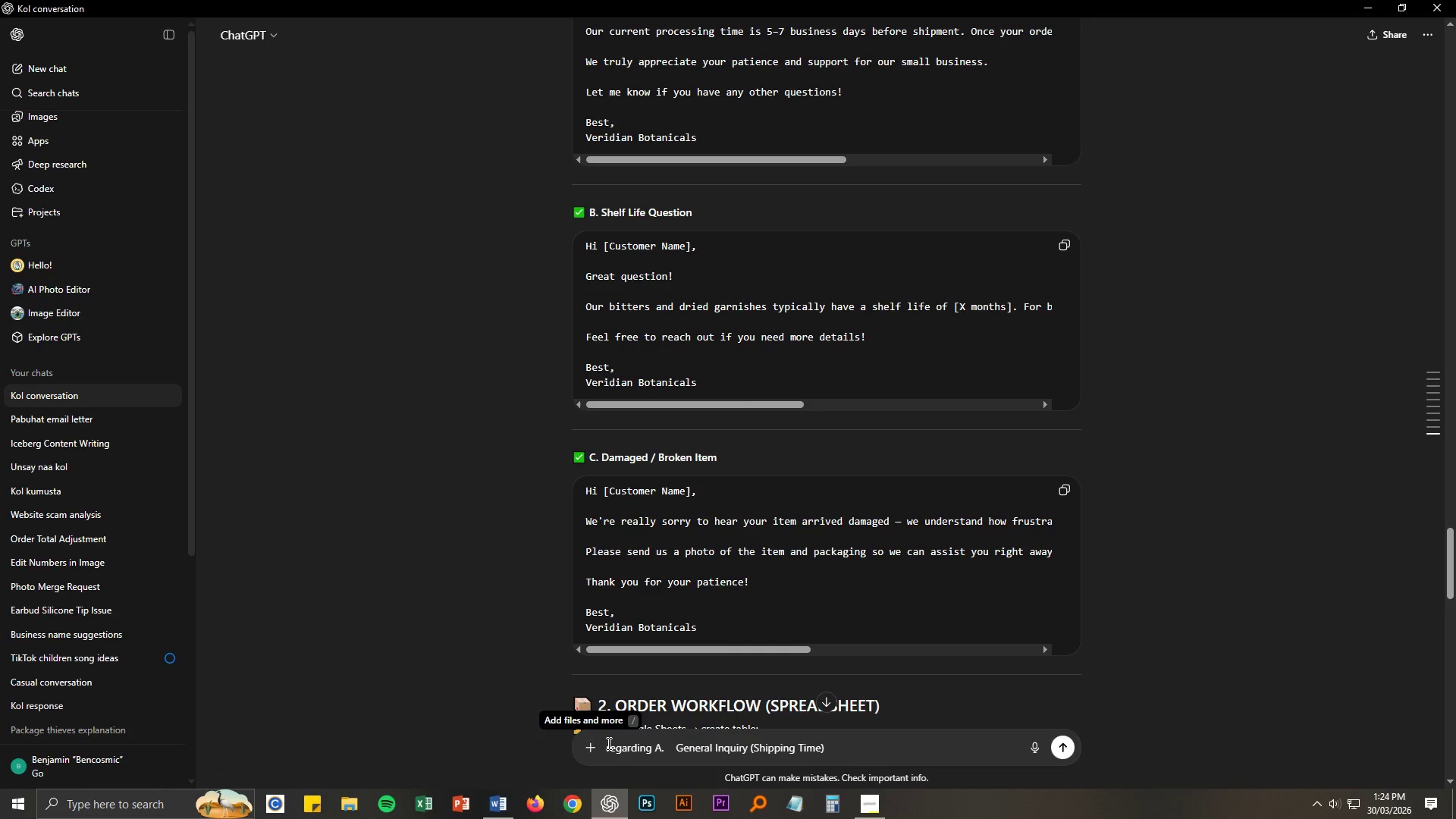 
left_click([678, 748])
 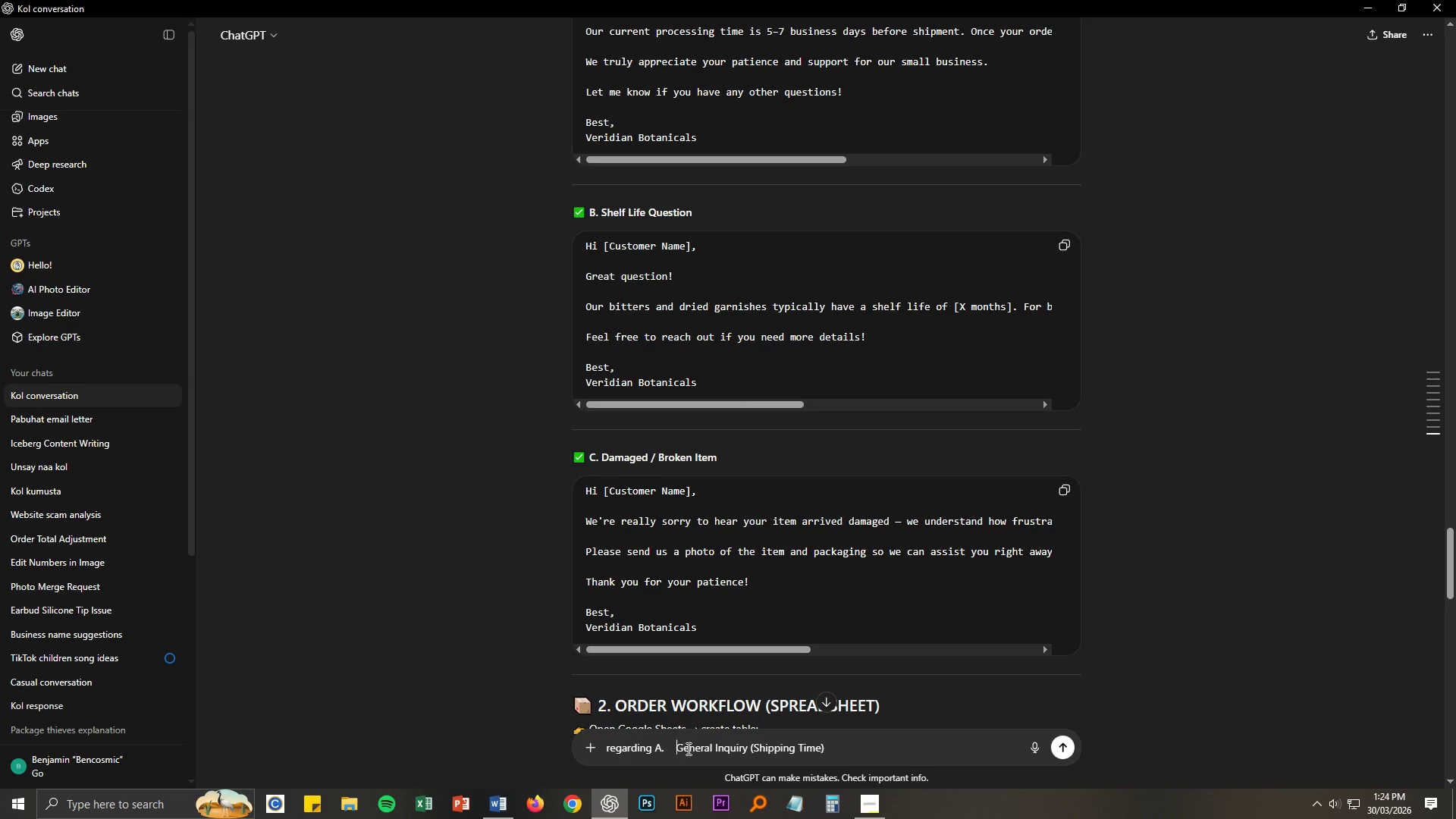 
key(Backspace)
 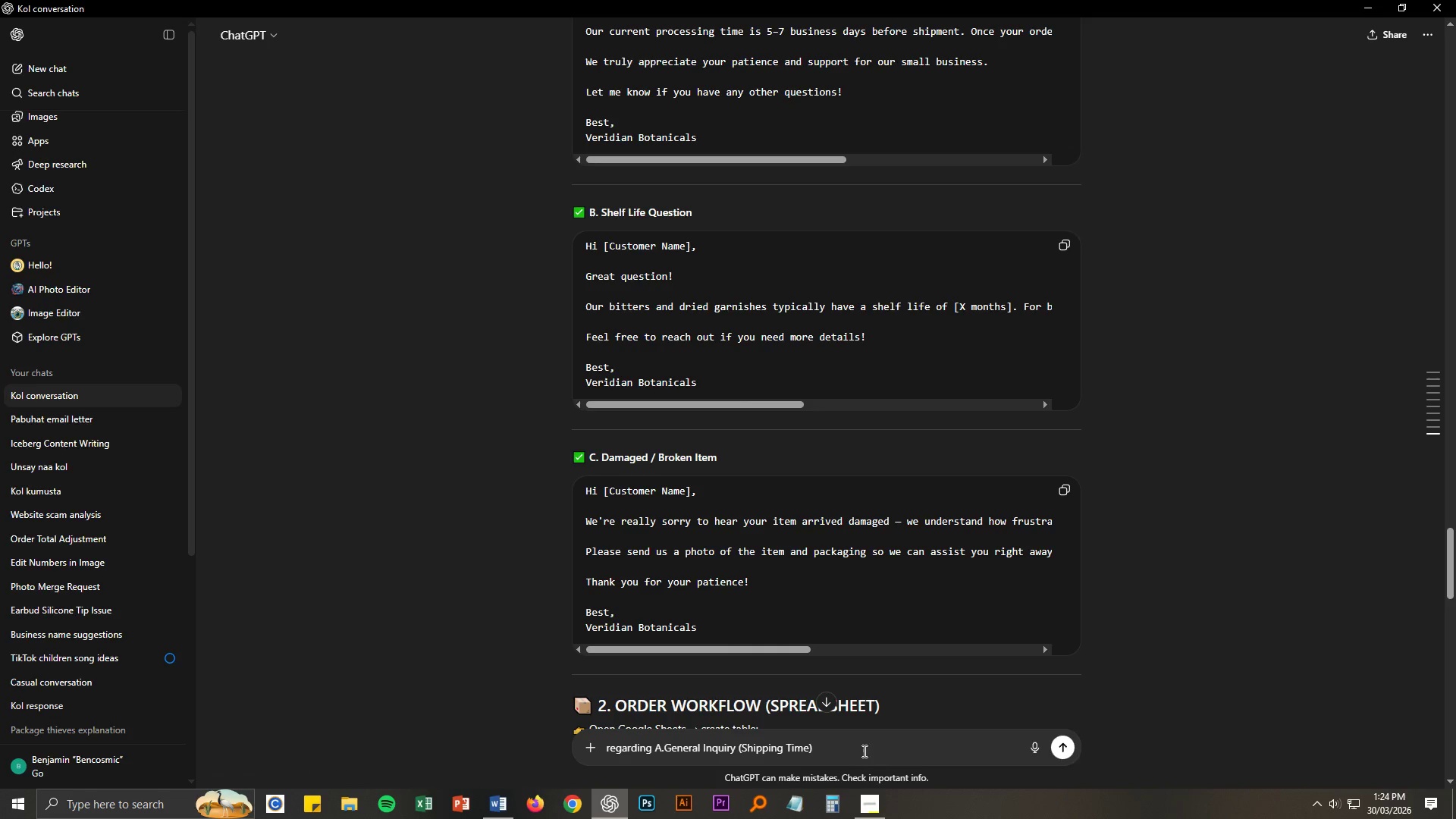 
key(Space)
 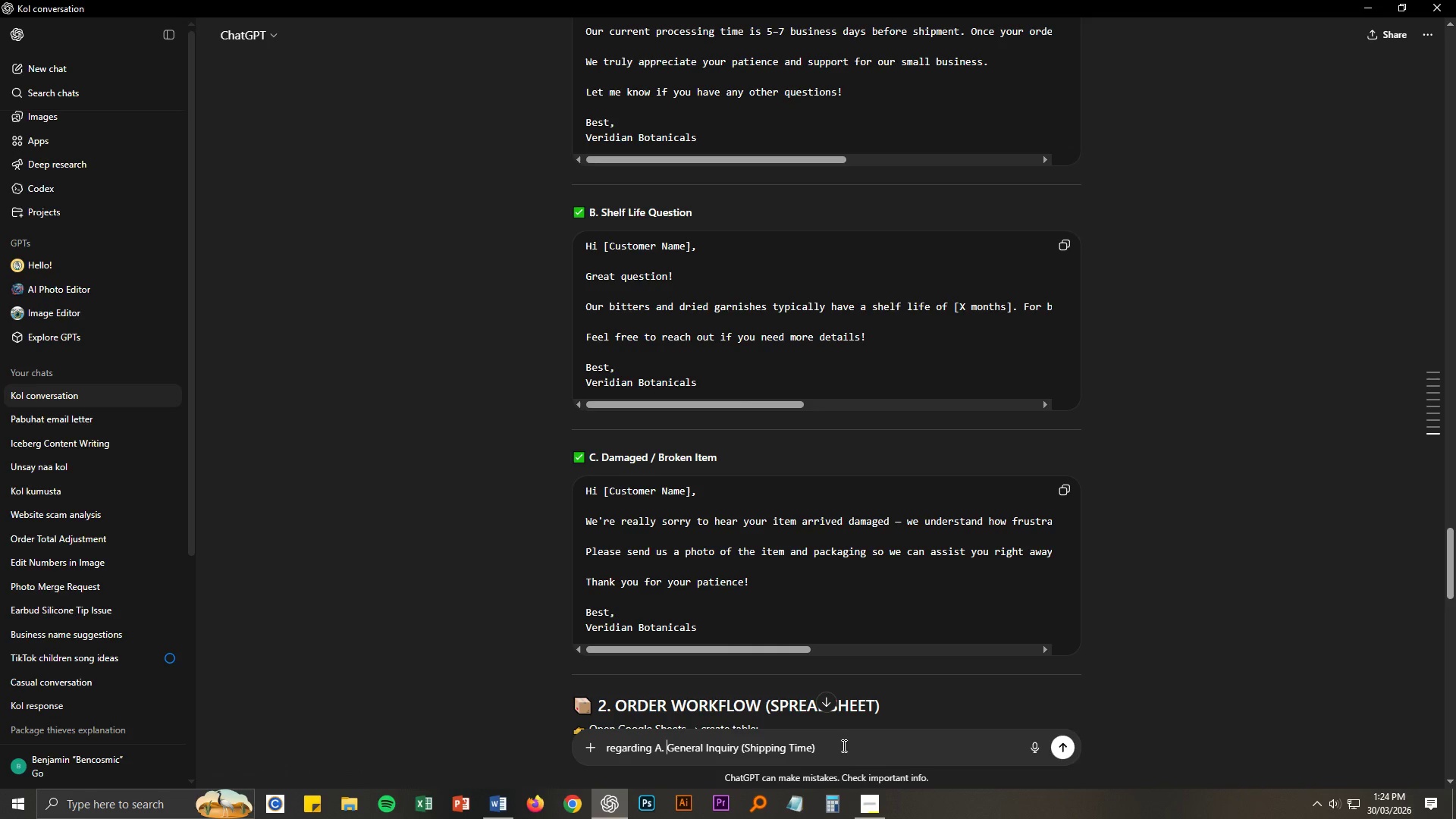 
left_click([839, 742])
 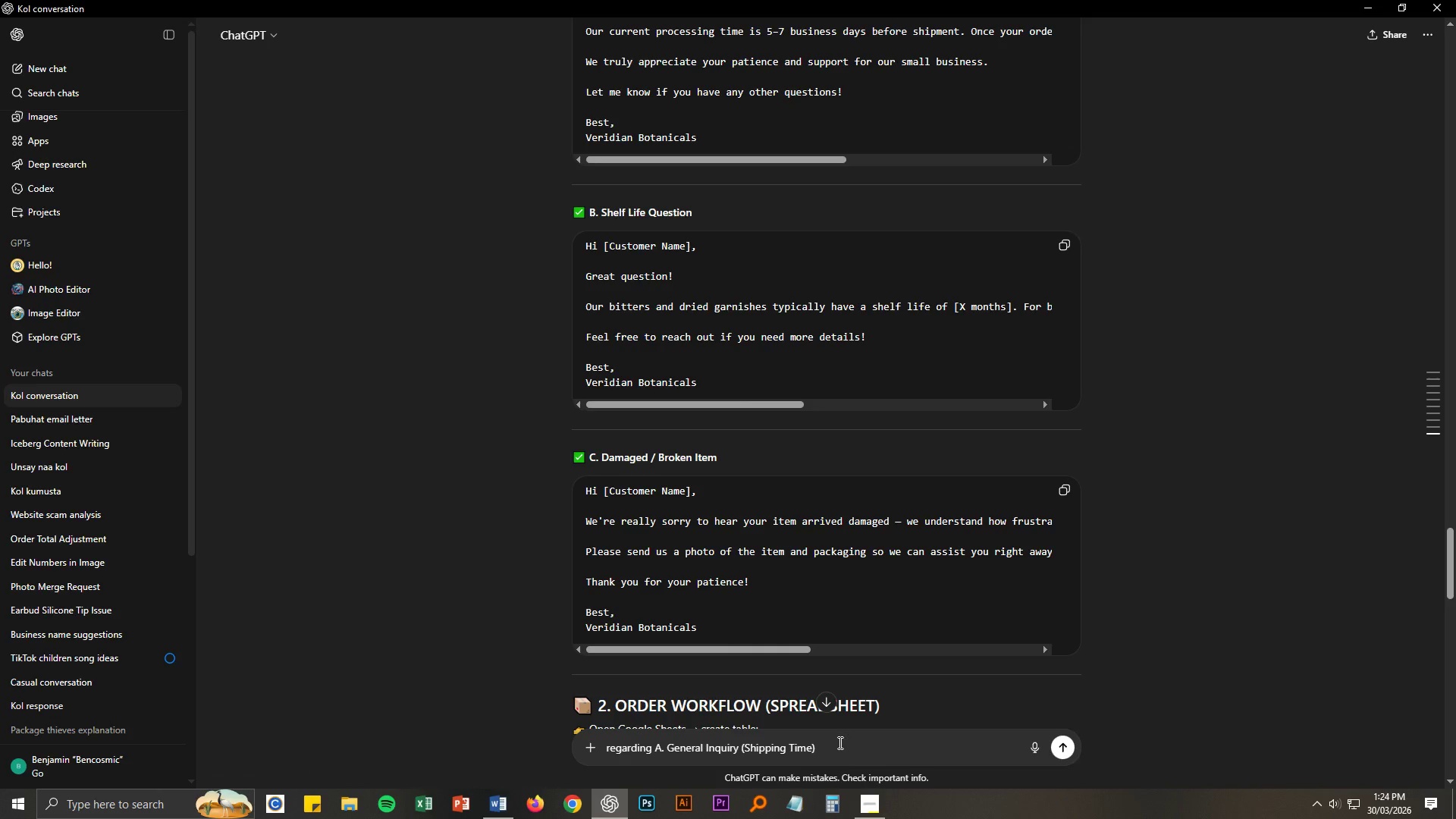 
type(, can we add more respon)
key(Backspace)
type(nse say oi)
key(Backspace)
key(Backspace)
type(if you are)
key(Backspace)
key(Backspace)
key(Backspace)
key(Backspace)
key(Backspace)
type(u are in d)
key(Backspace)
type(a different county)
key(Backspace)
type(ry)
 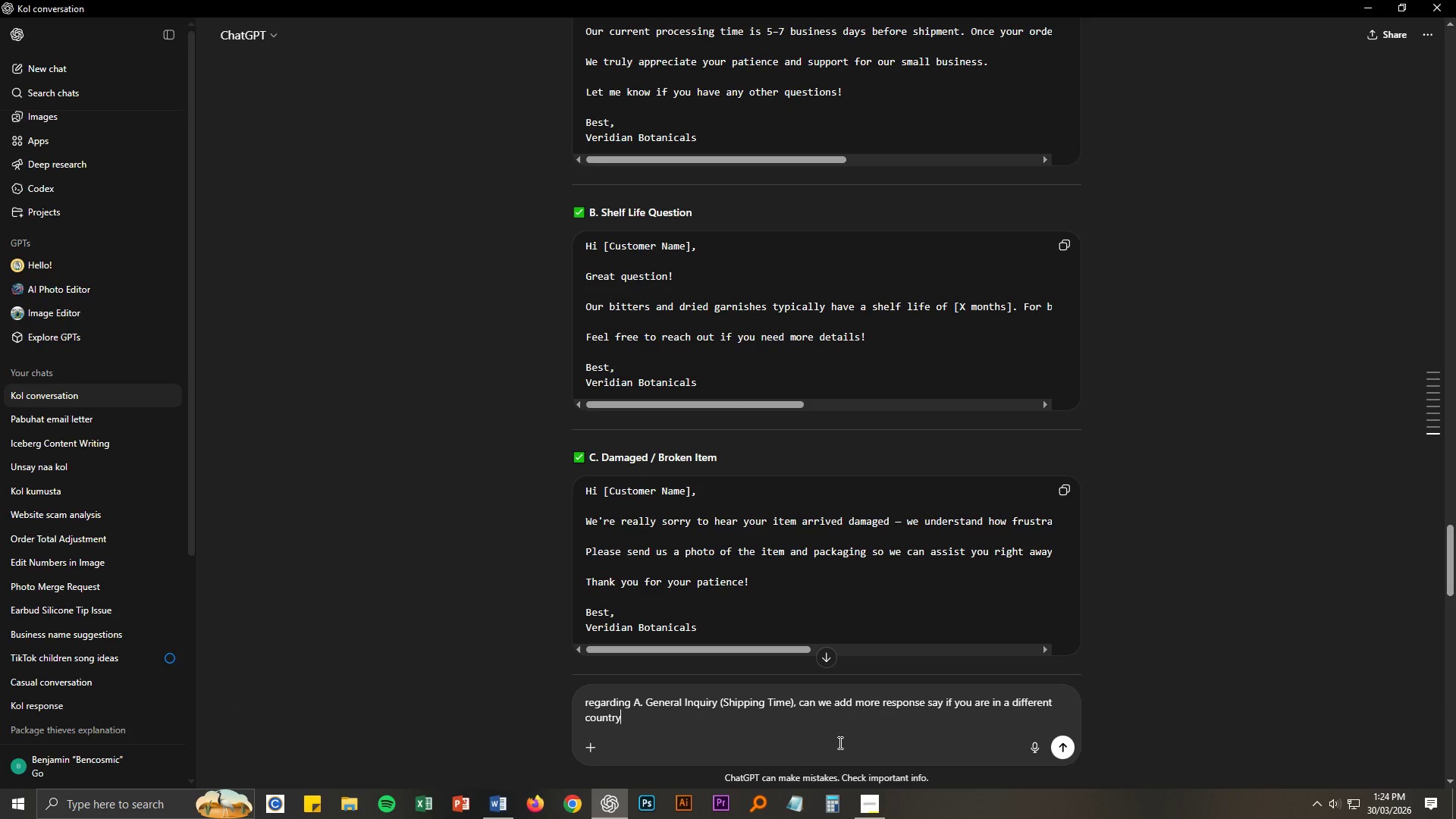 
key(Enter)
 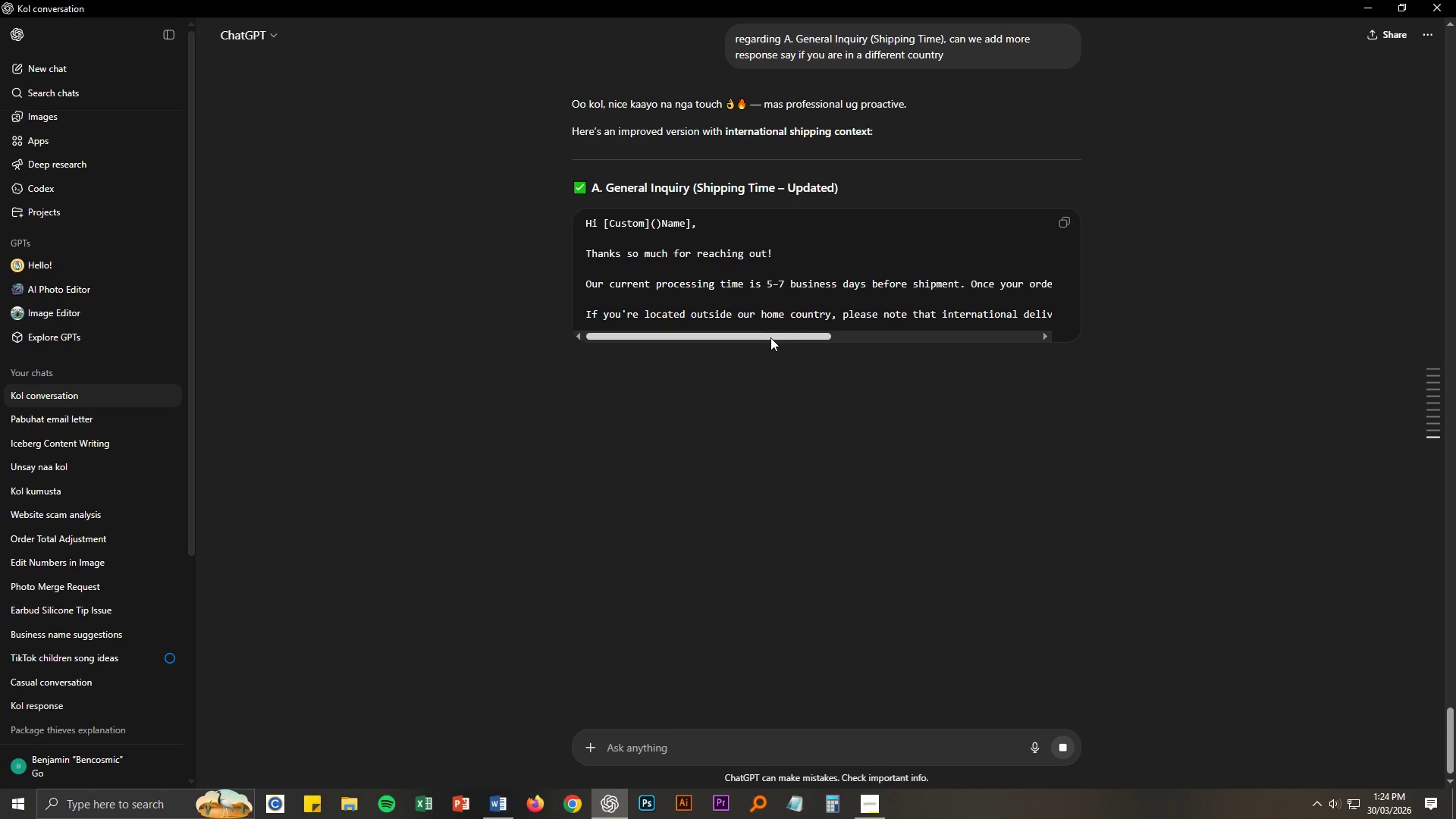 
mouse_move([760, 394])
 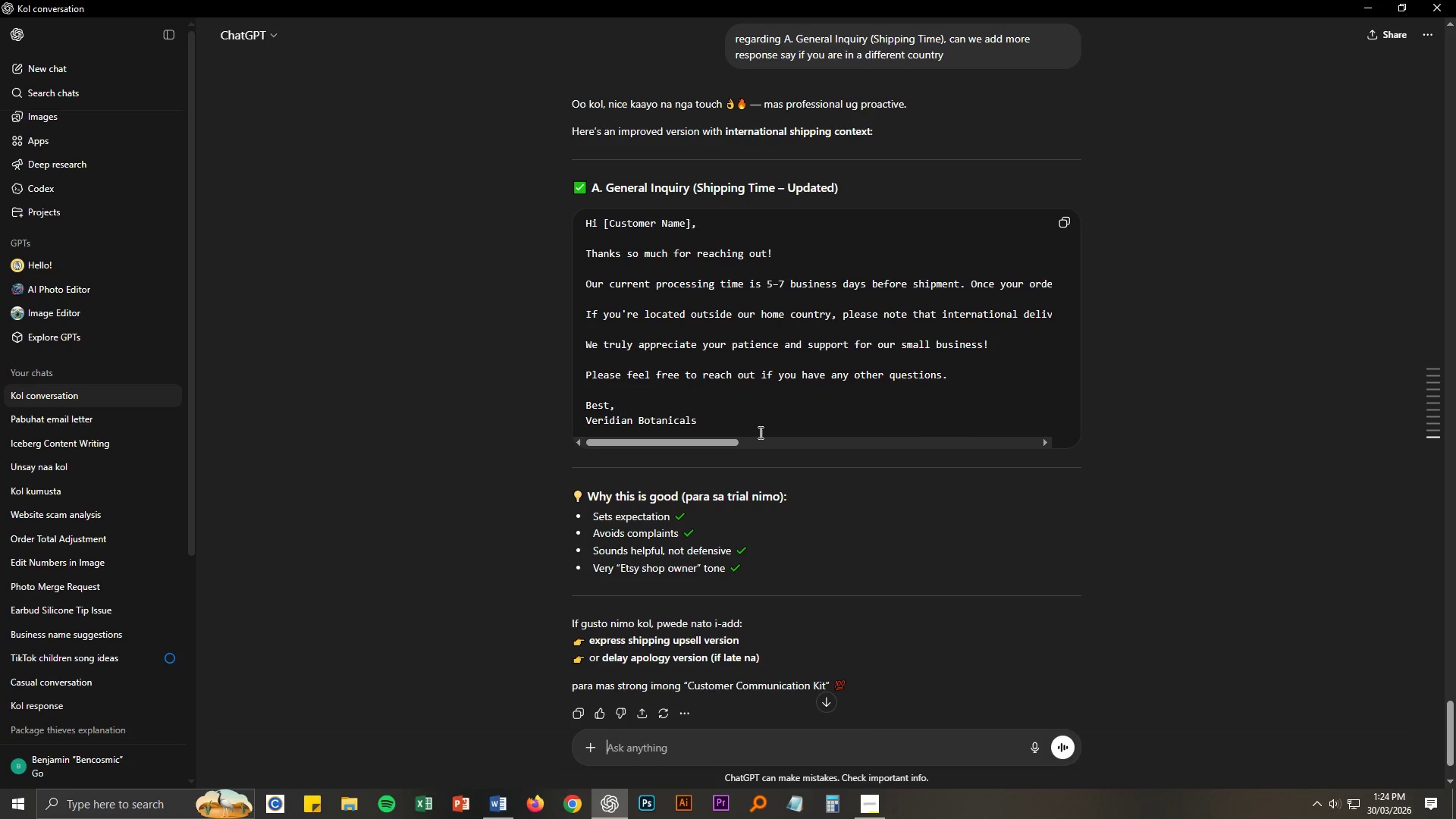 
left_click_drag(start_coordinate=[723, 441], to_coordinate=[640, 442])
 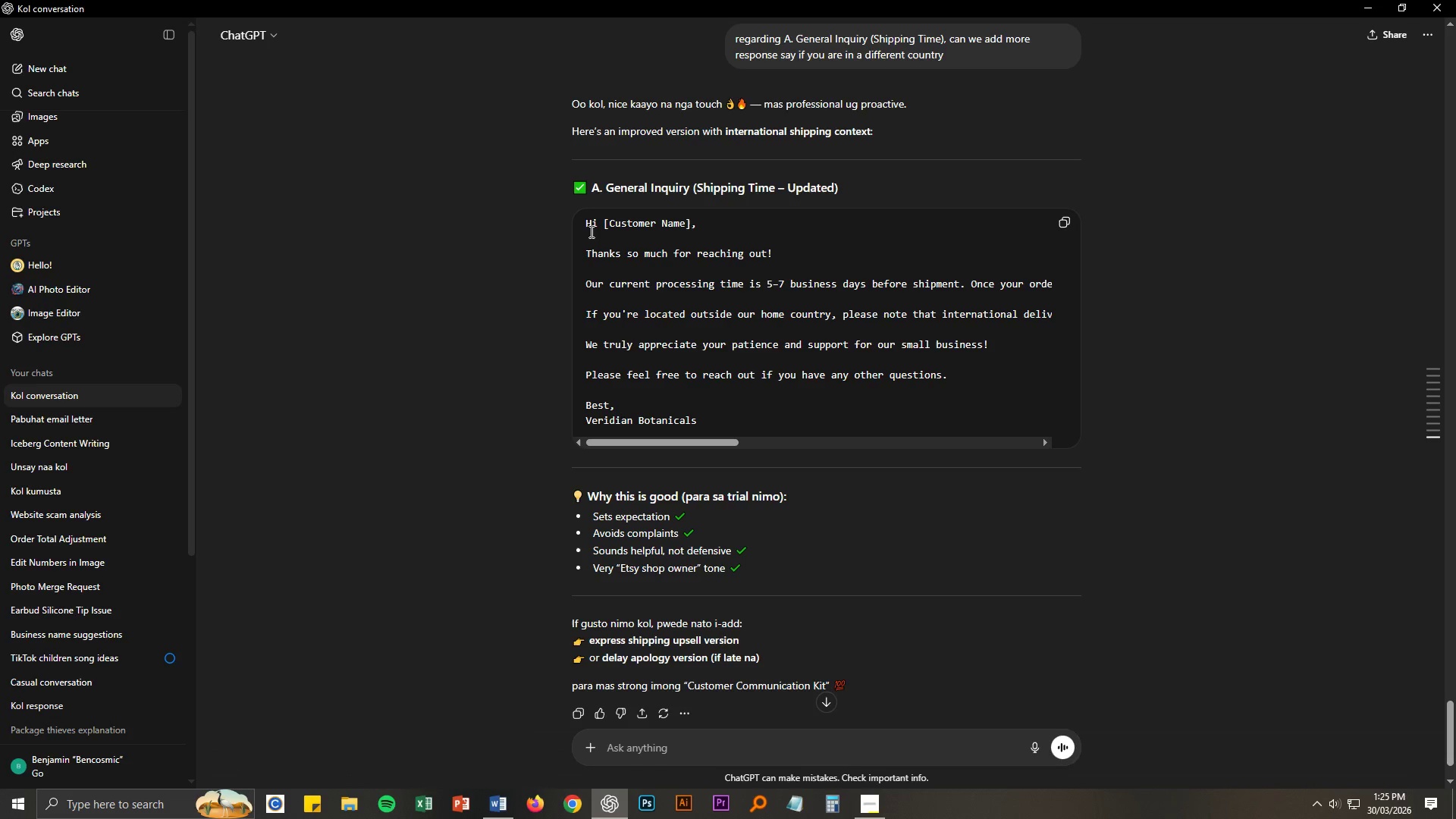 
left_click_drag(start_coordinate=[586, 223], to_coordinate=[723, 419])
 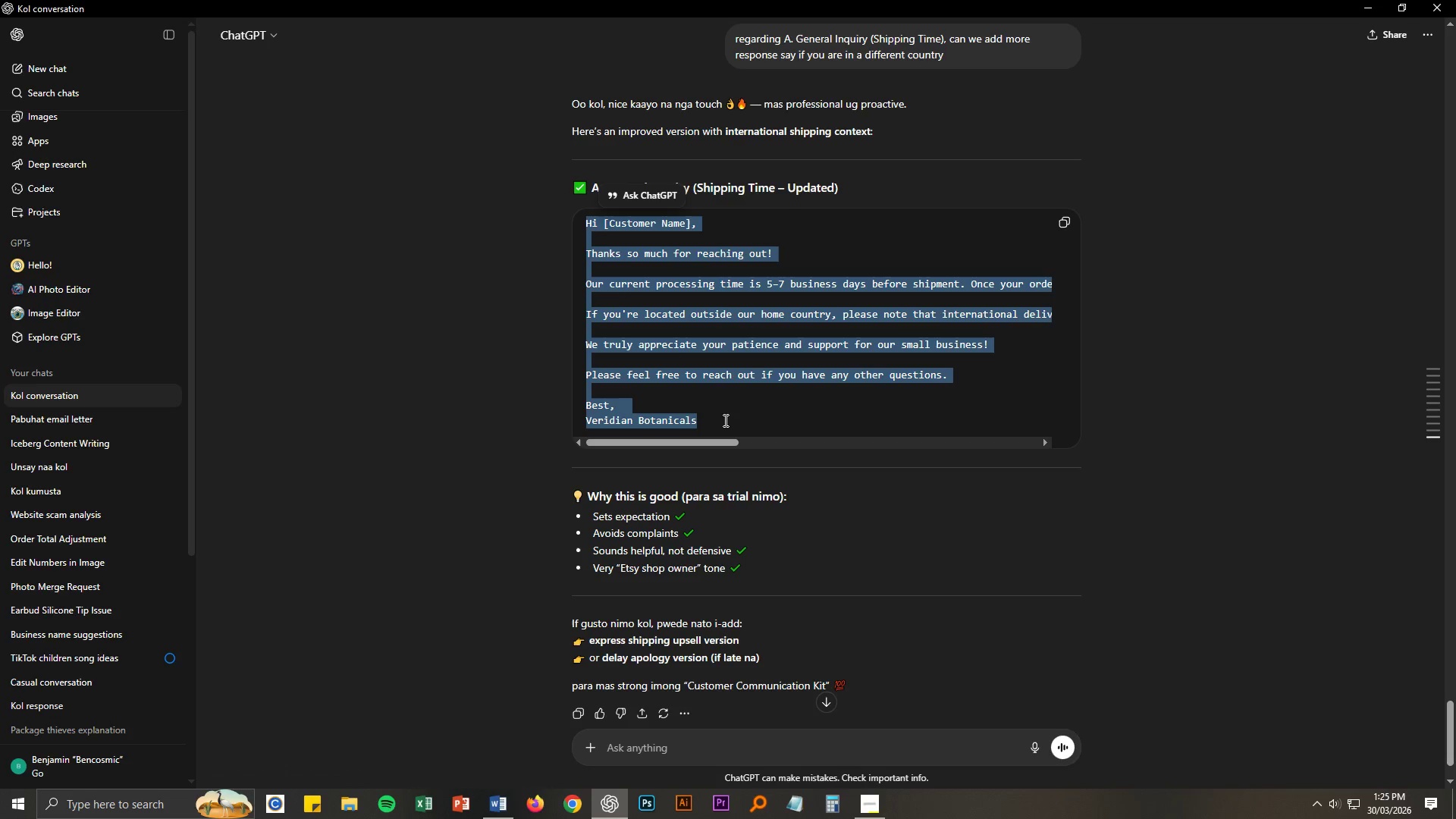 
key(Control+C)
 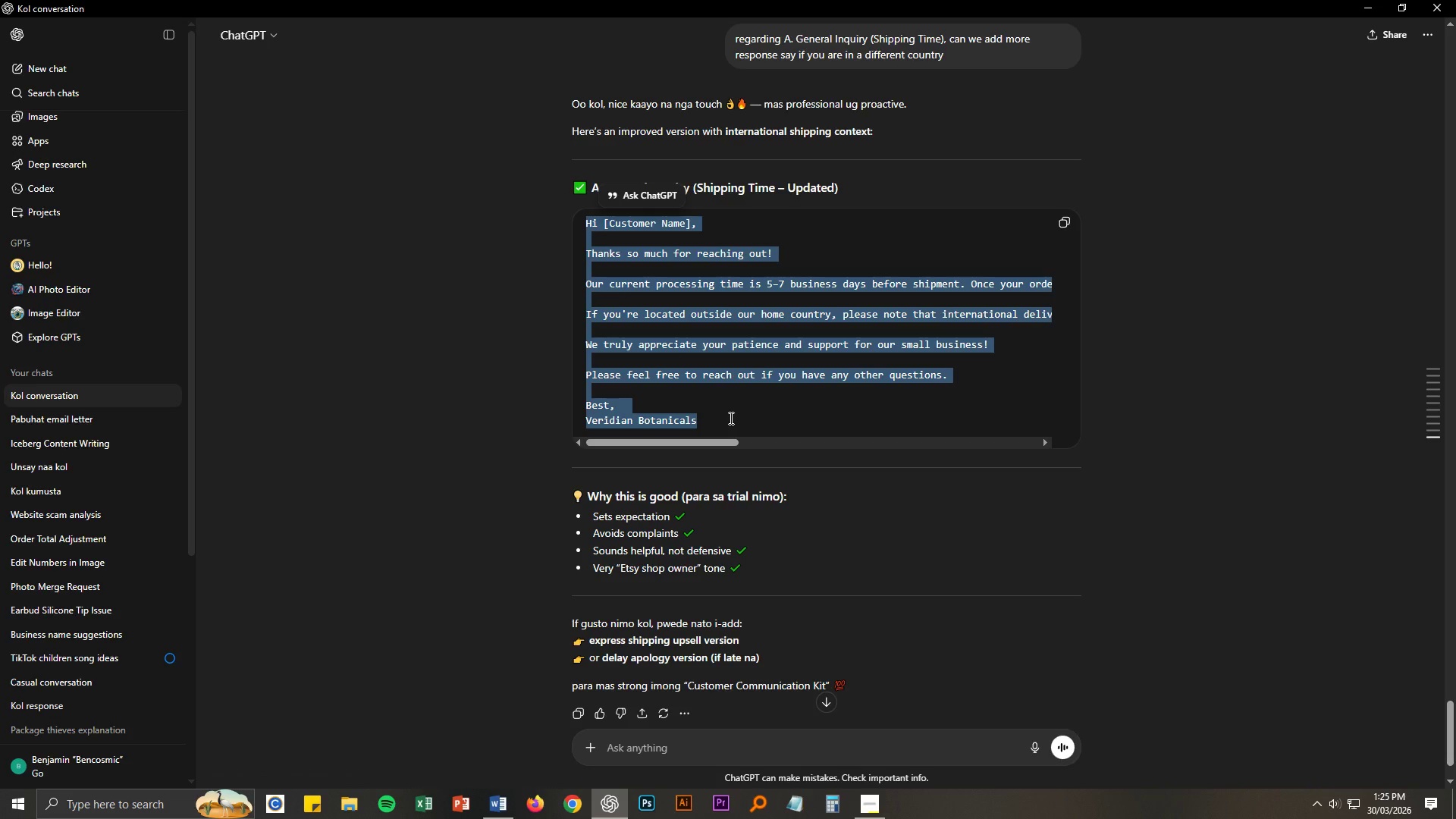 
key(Control+C)
 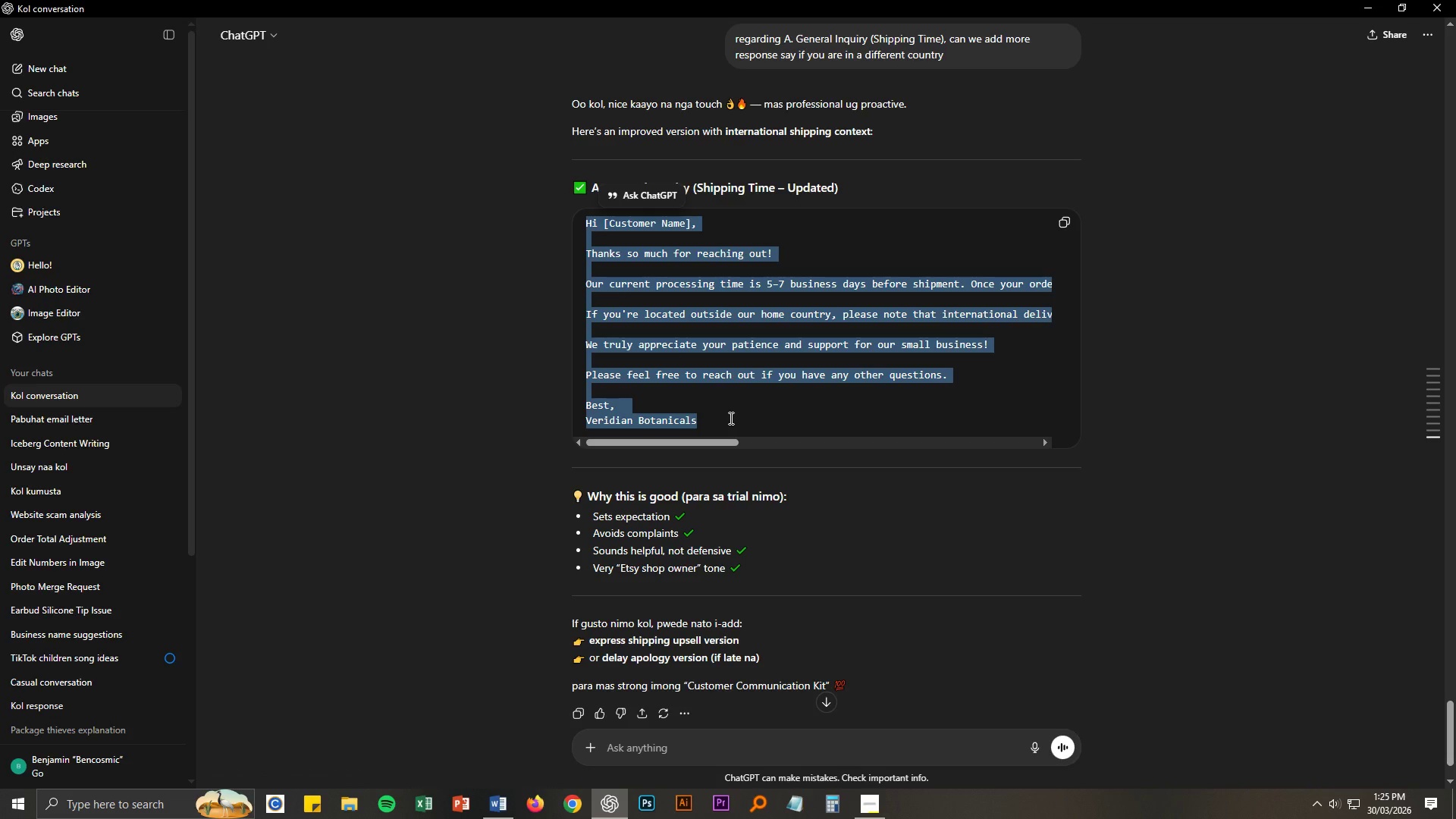 
key(Control+C)
 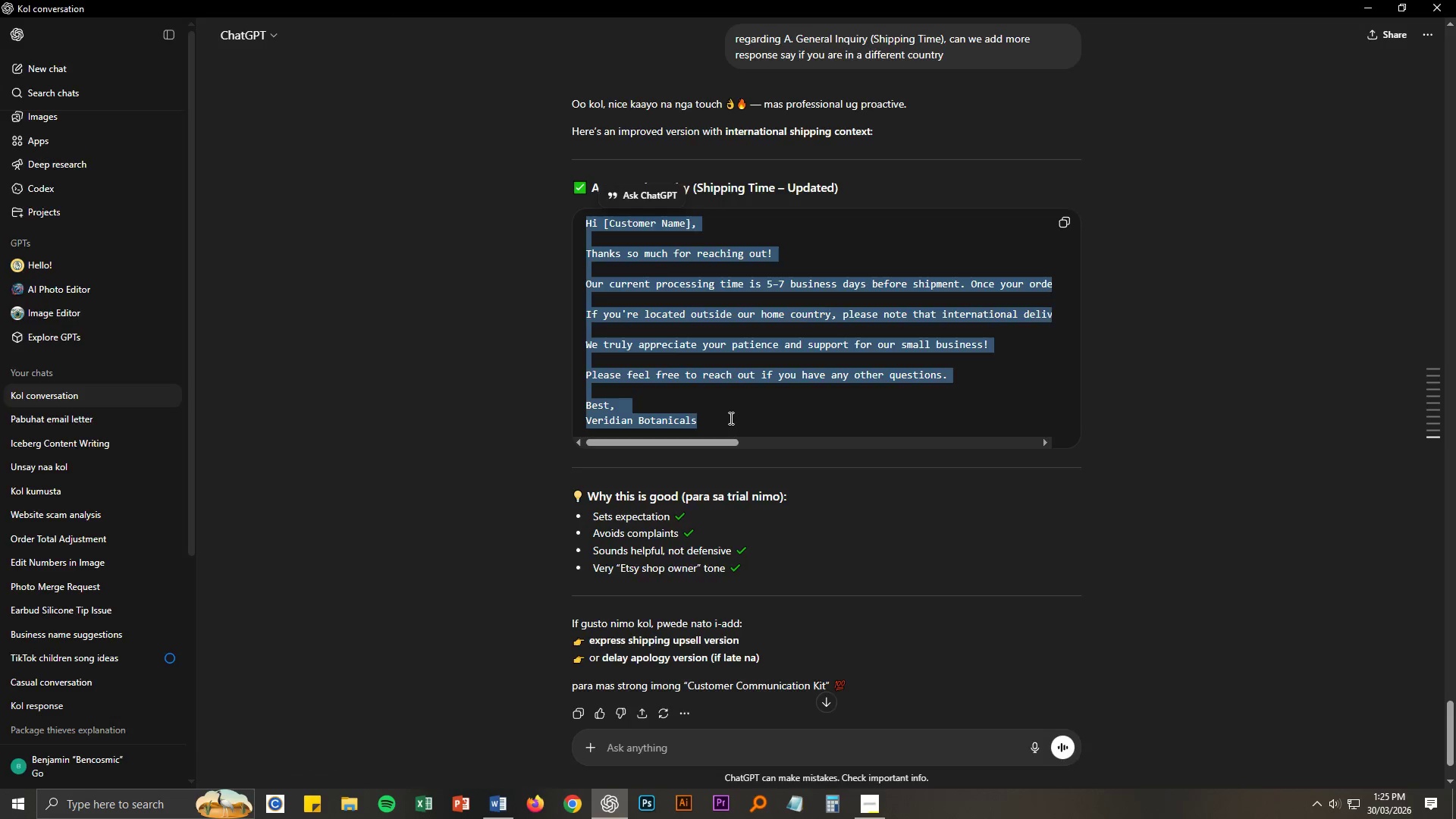 
key(Alt+AltLeft)
 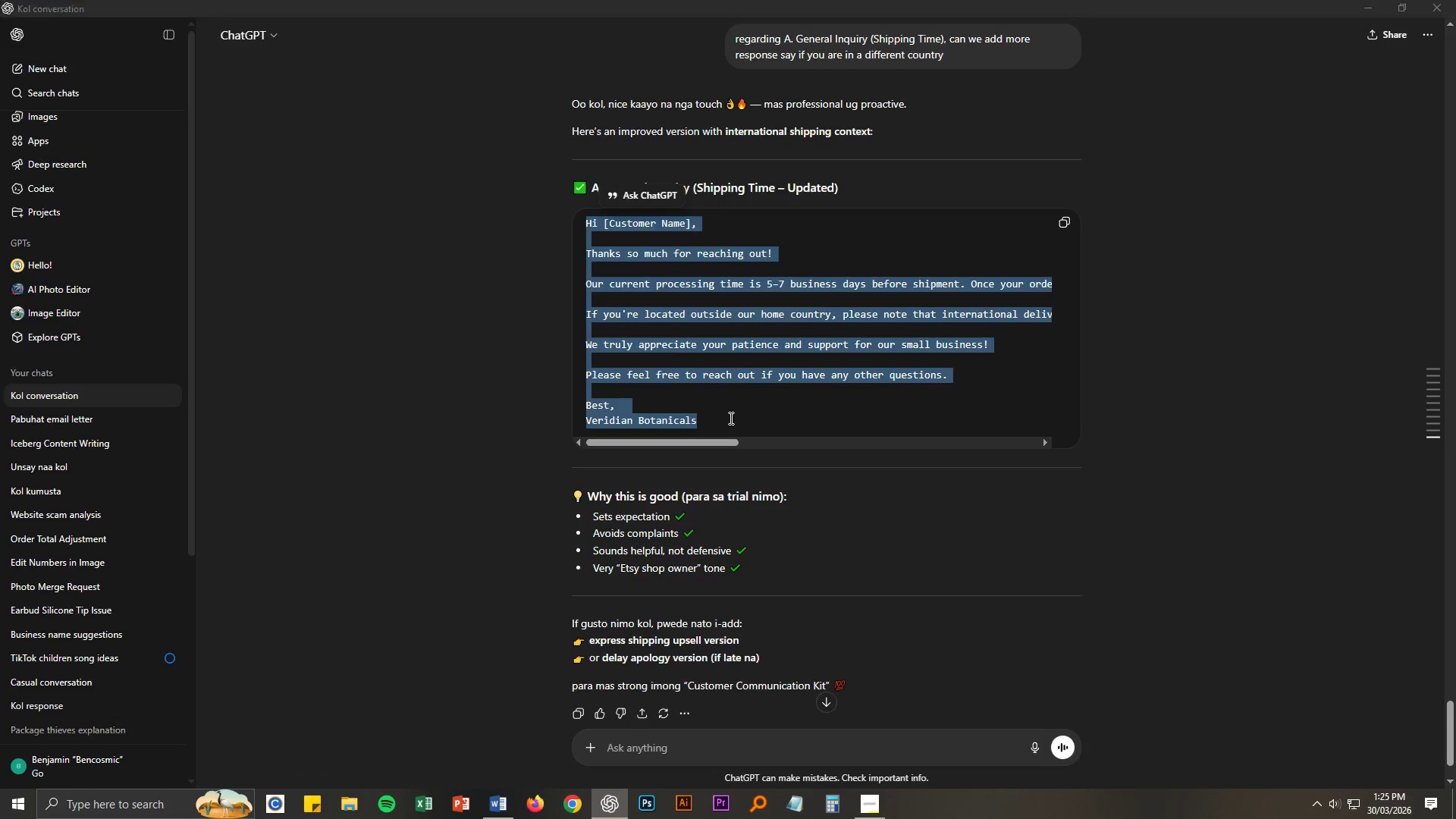 
key(Alt+Tab)
 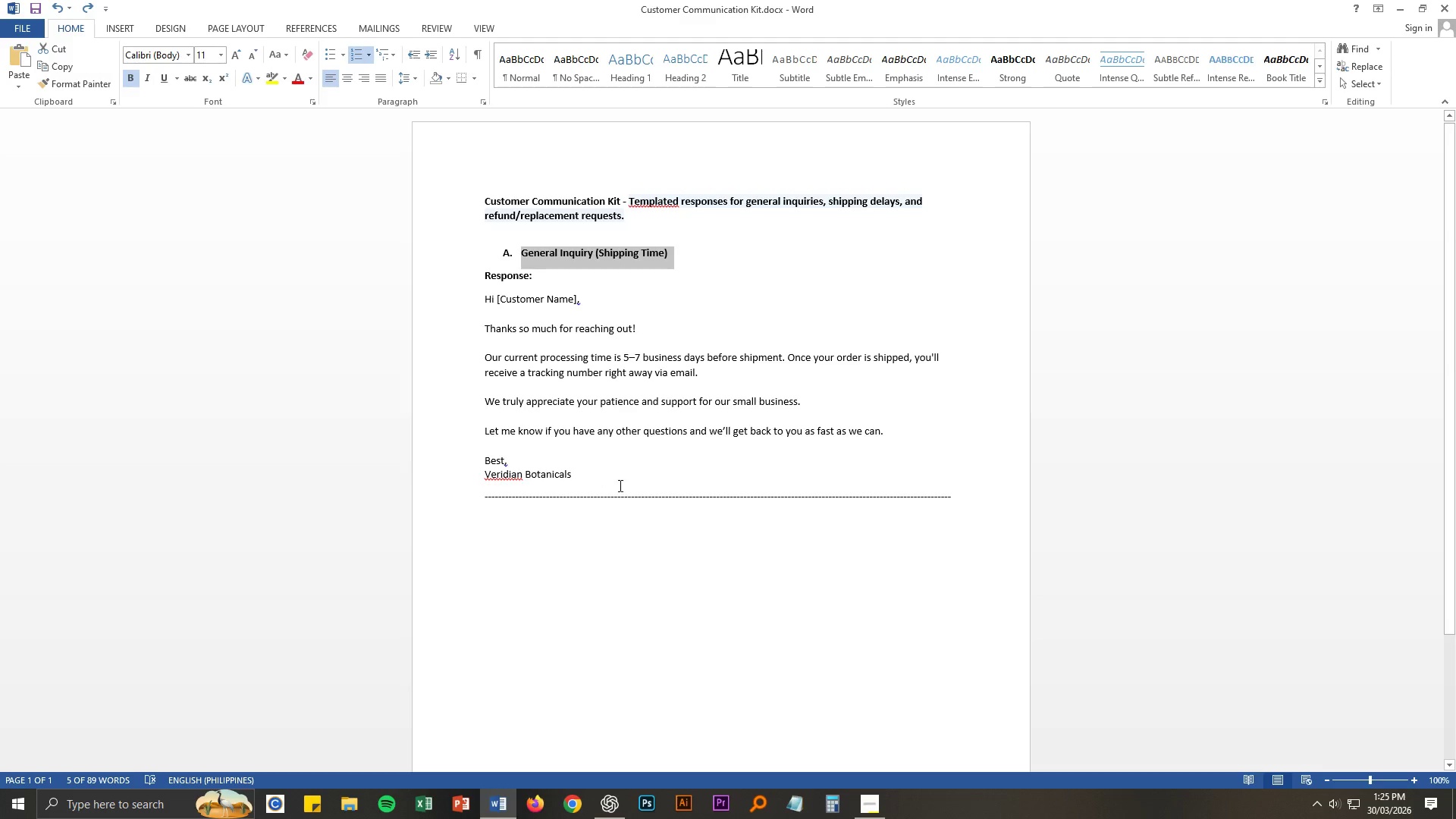 
key(Alt+AltLeft)
 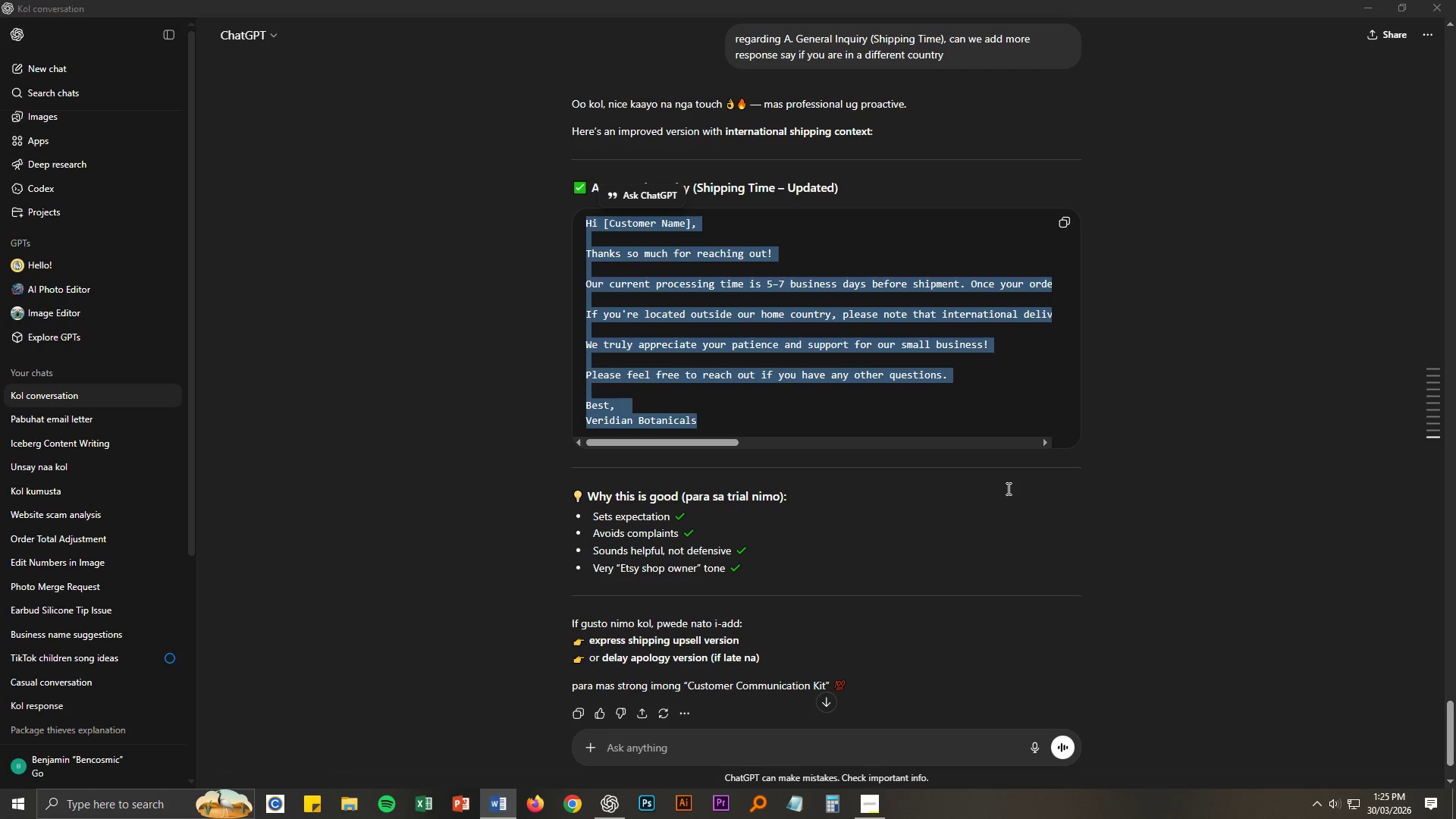 
key(Alt+Tab)
 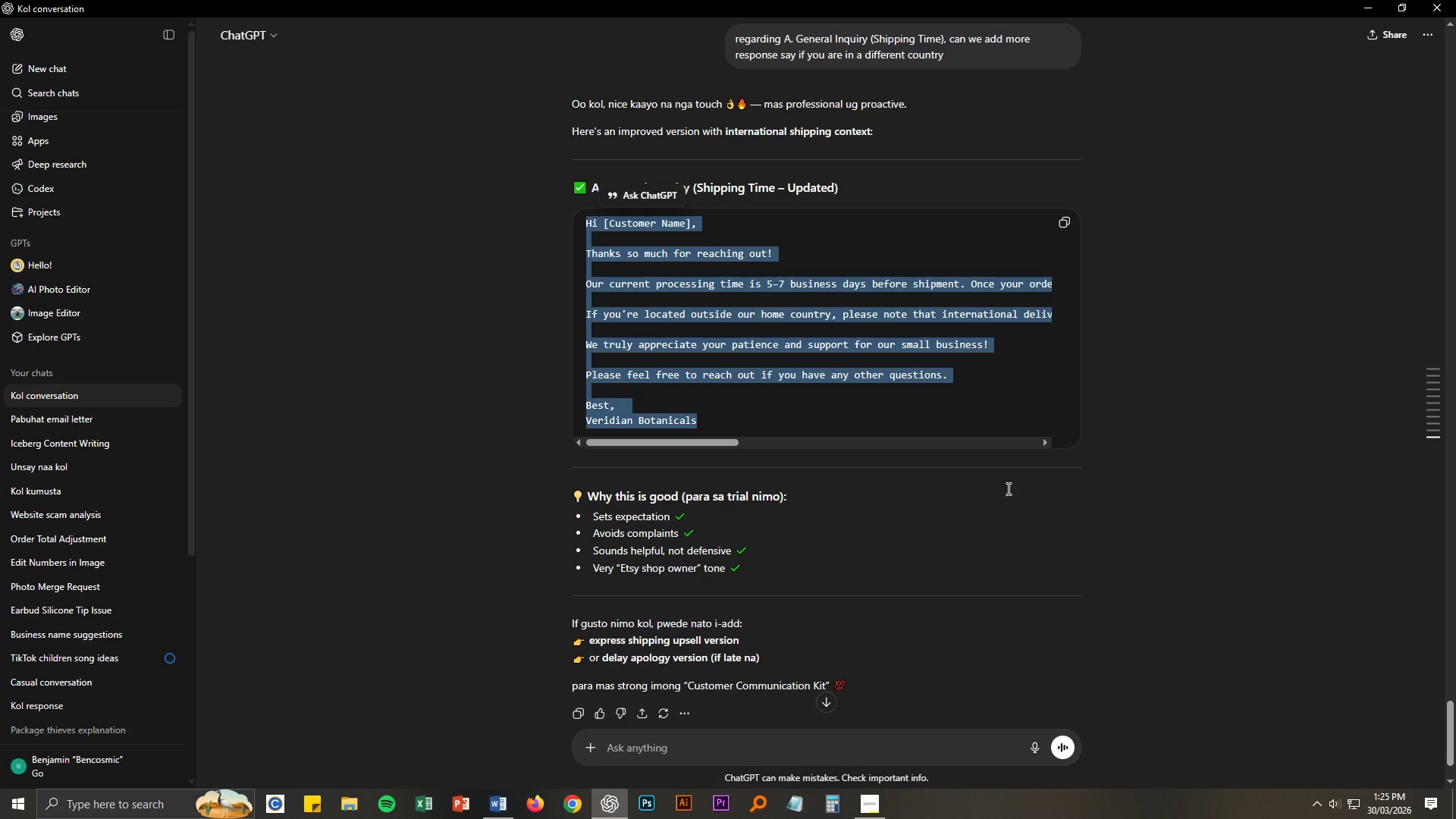 
key(Alt+AltLeft)
 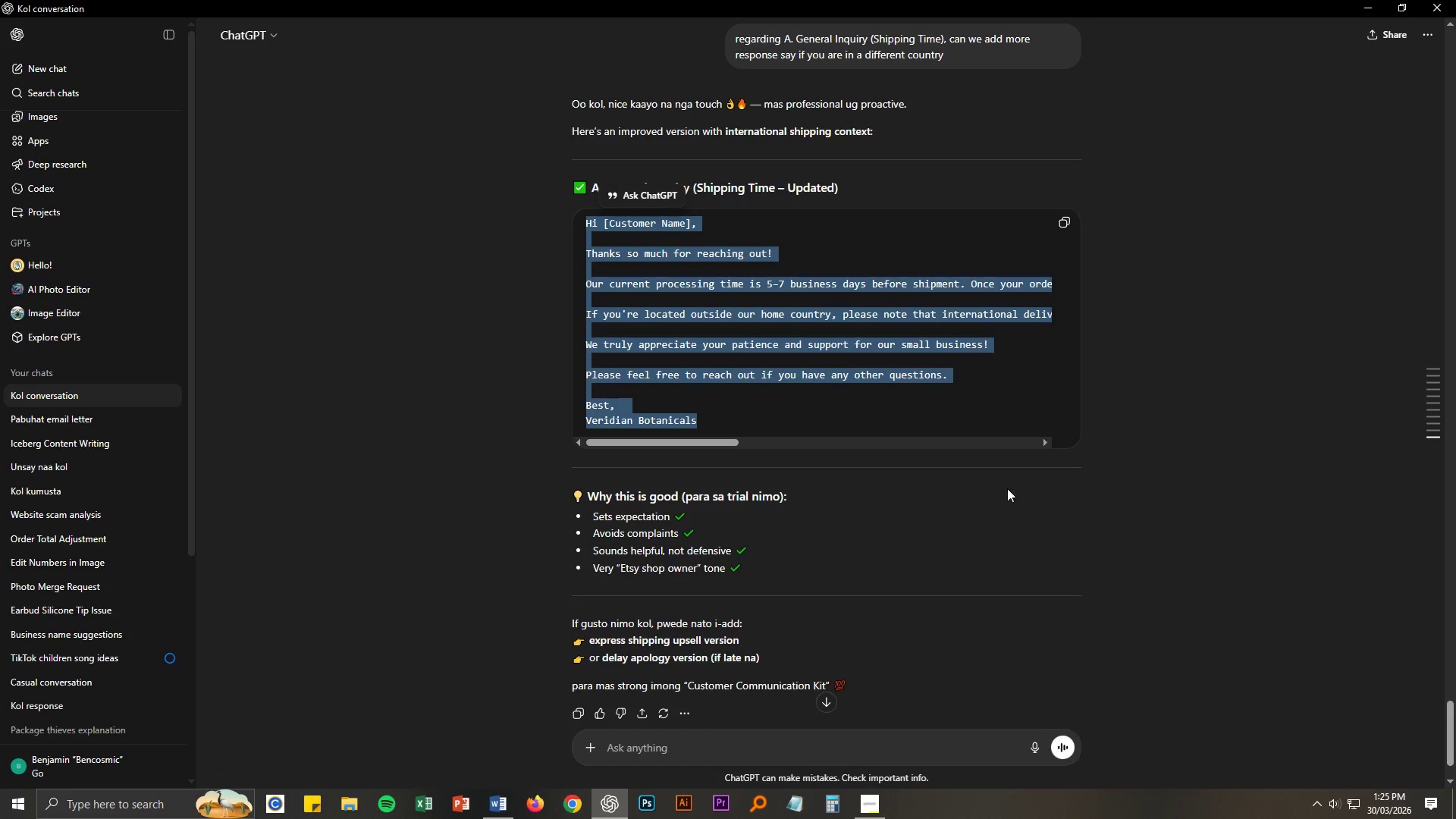 
key(Alt+Tab)
 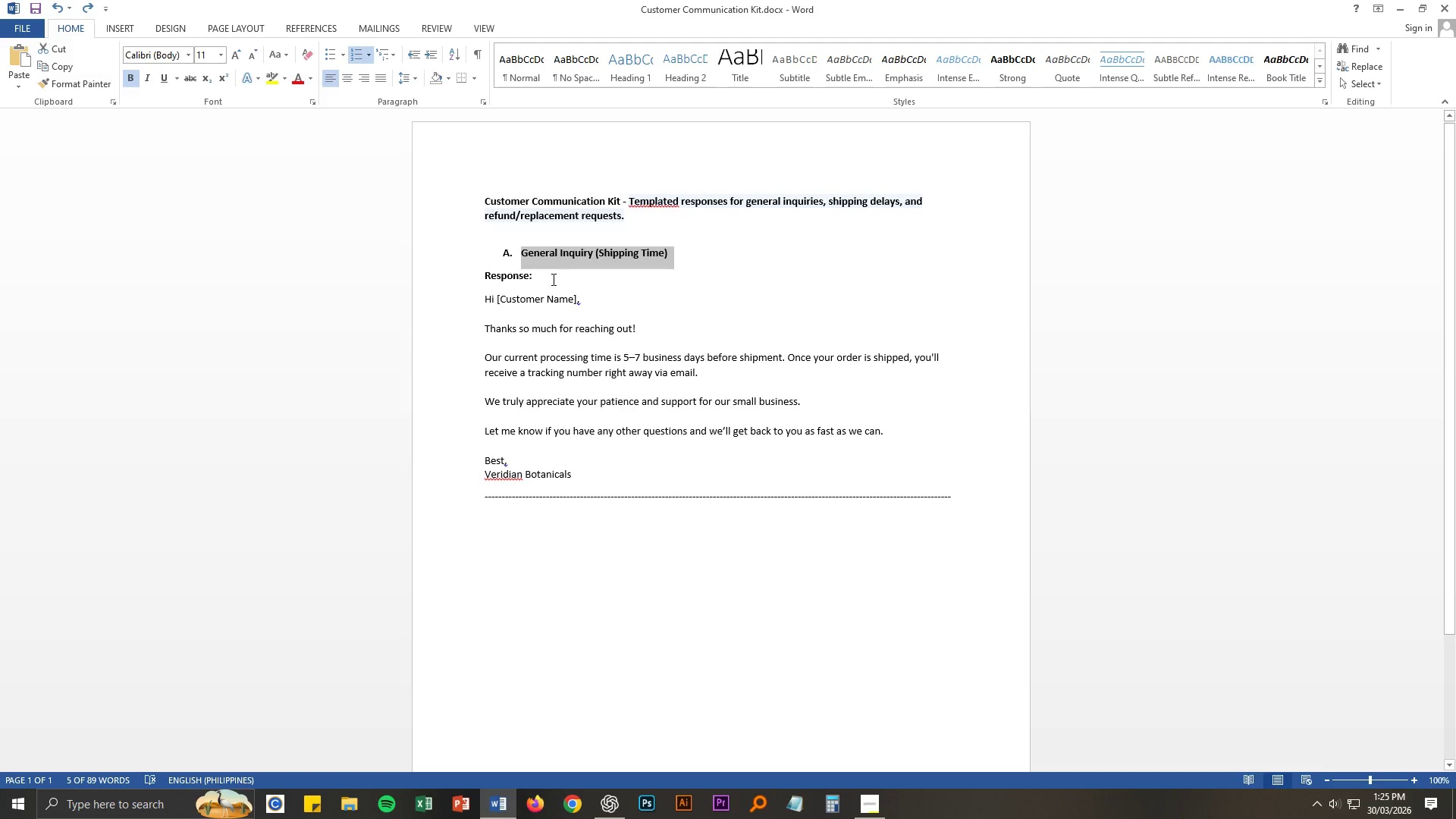 
left_click([544, 275])
 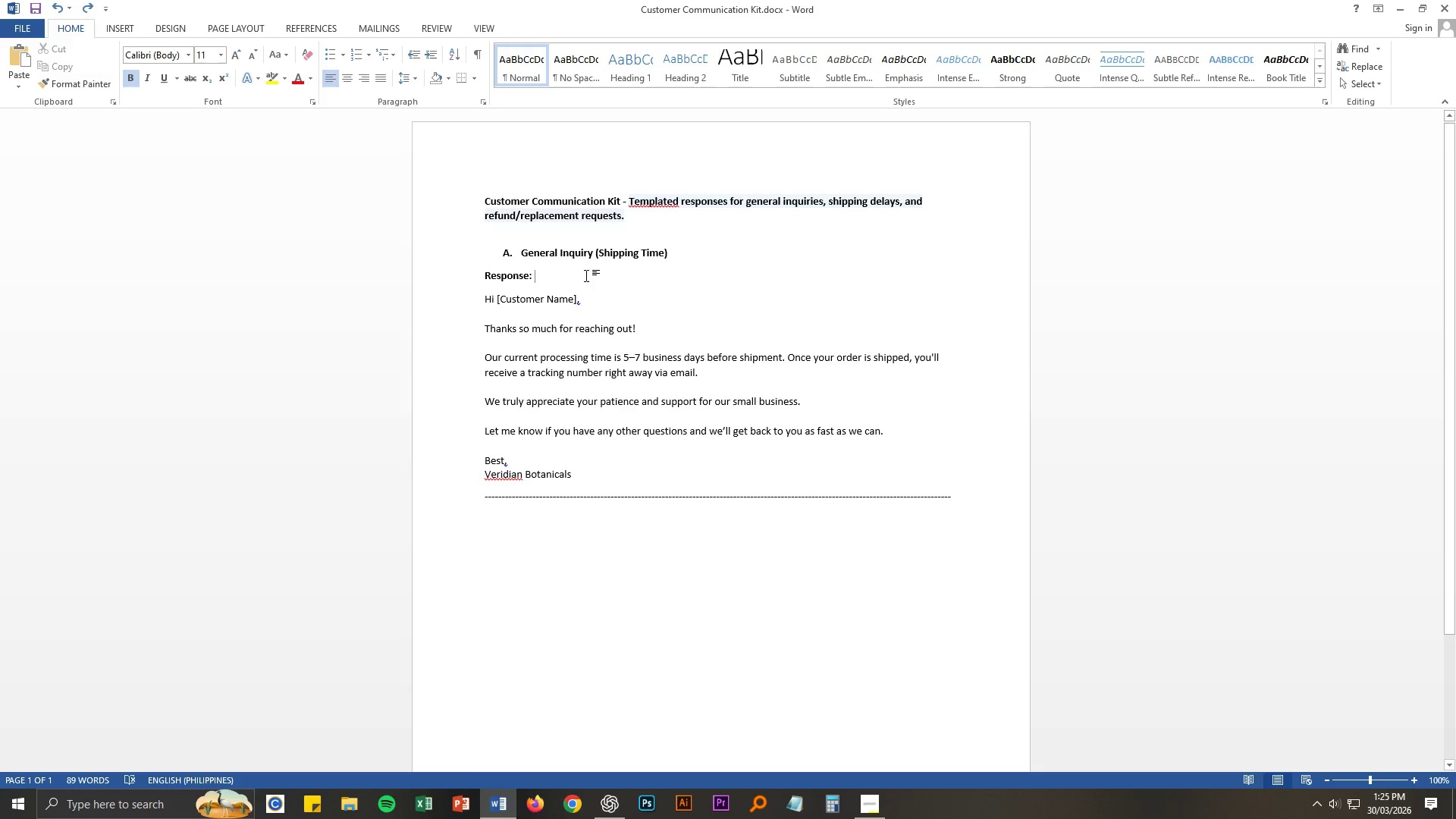 
key(Backspace)
key(Backspace)
type( for de)
key(Backspace)
key(Backspace)
type(local and domestic deliveries.)
 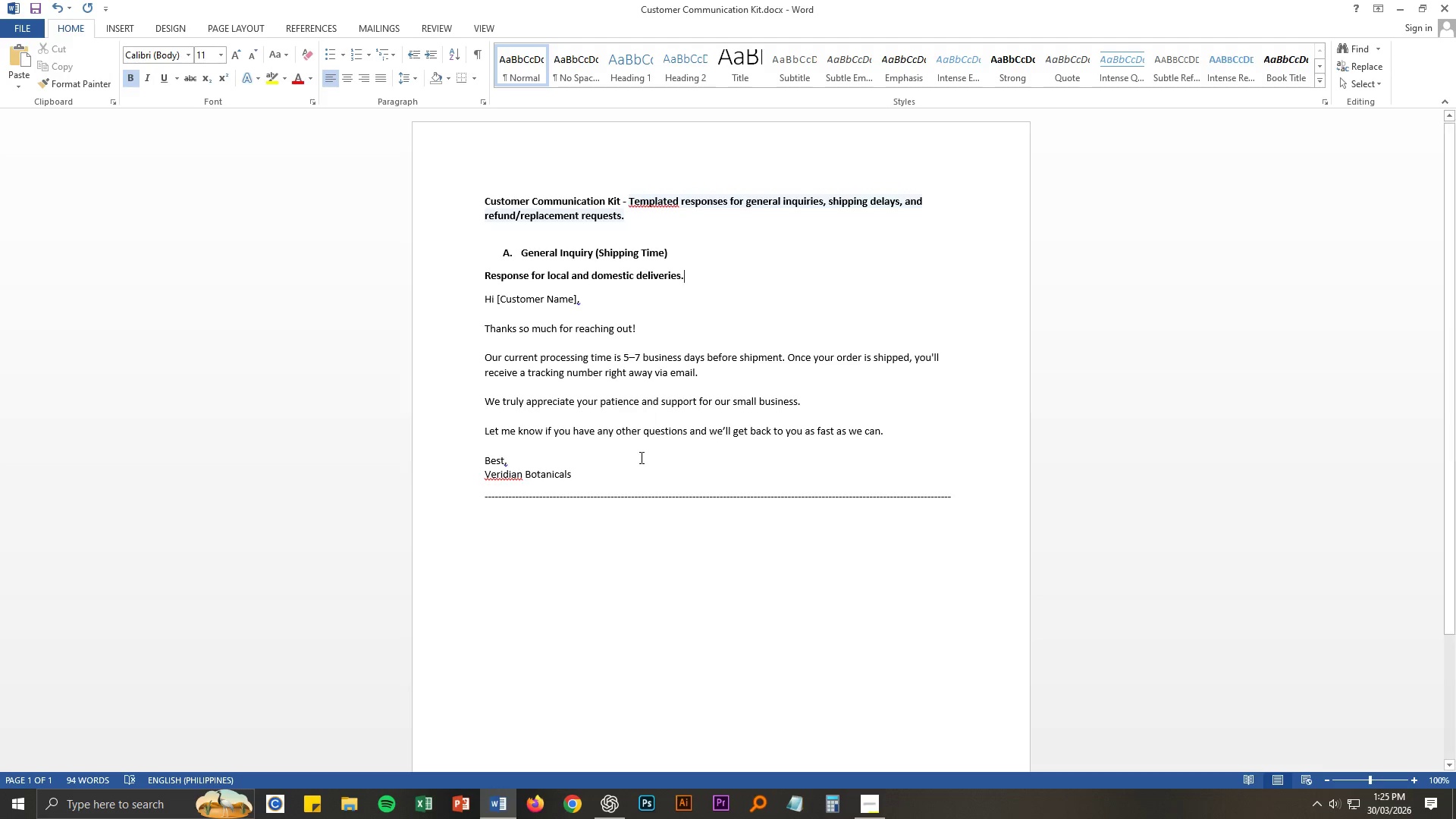 
left_click([627, 478])
 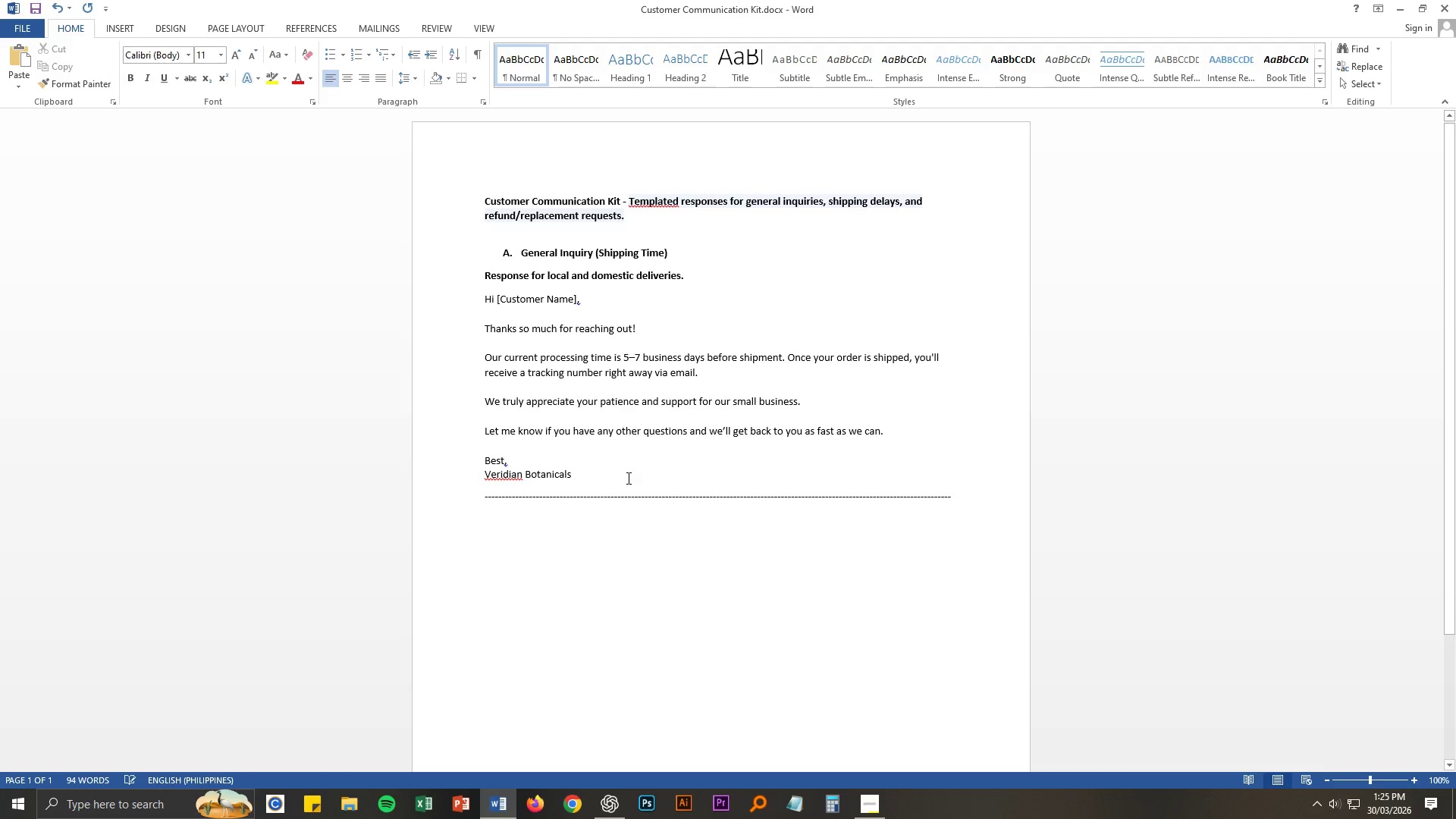 
key(Enter)
 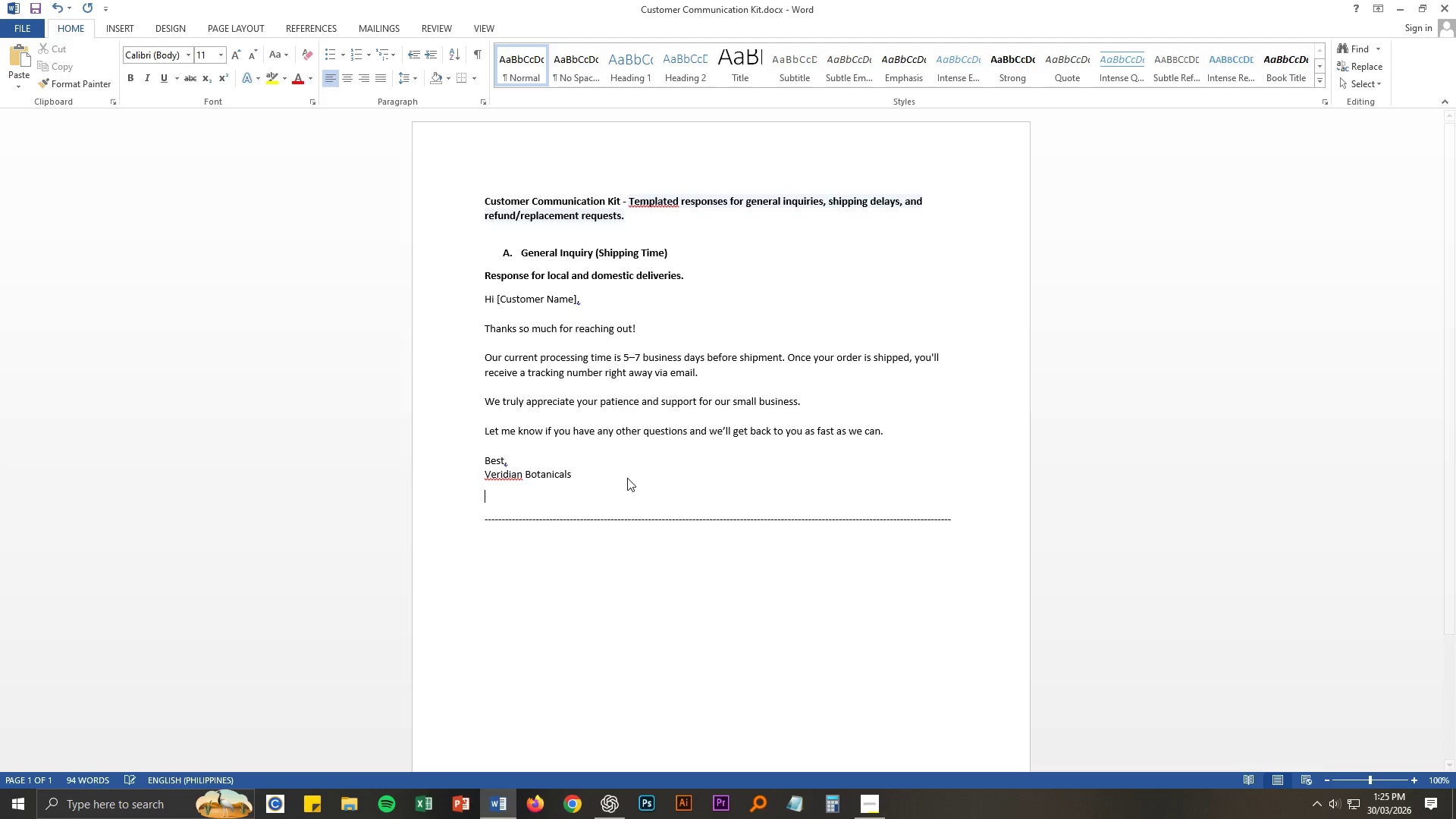 
key(Enter)
 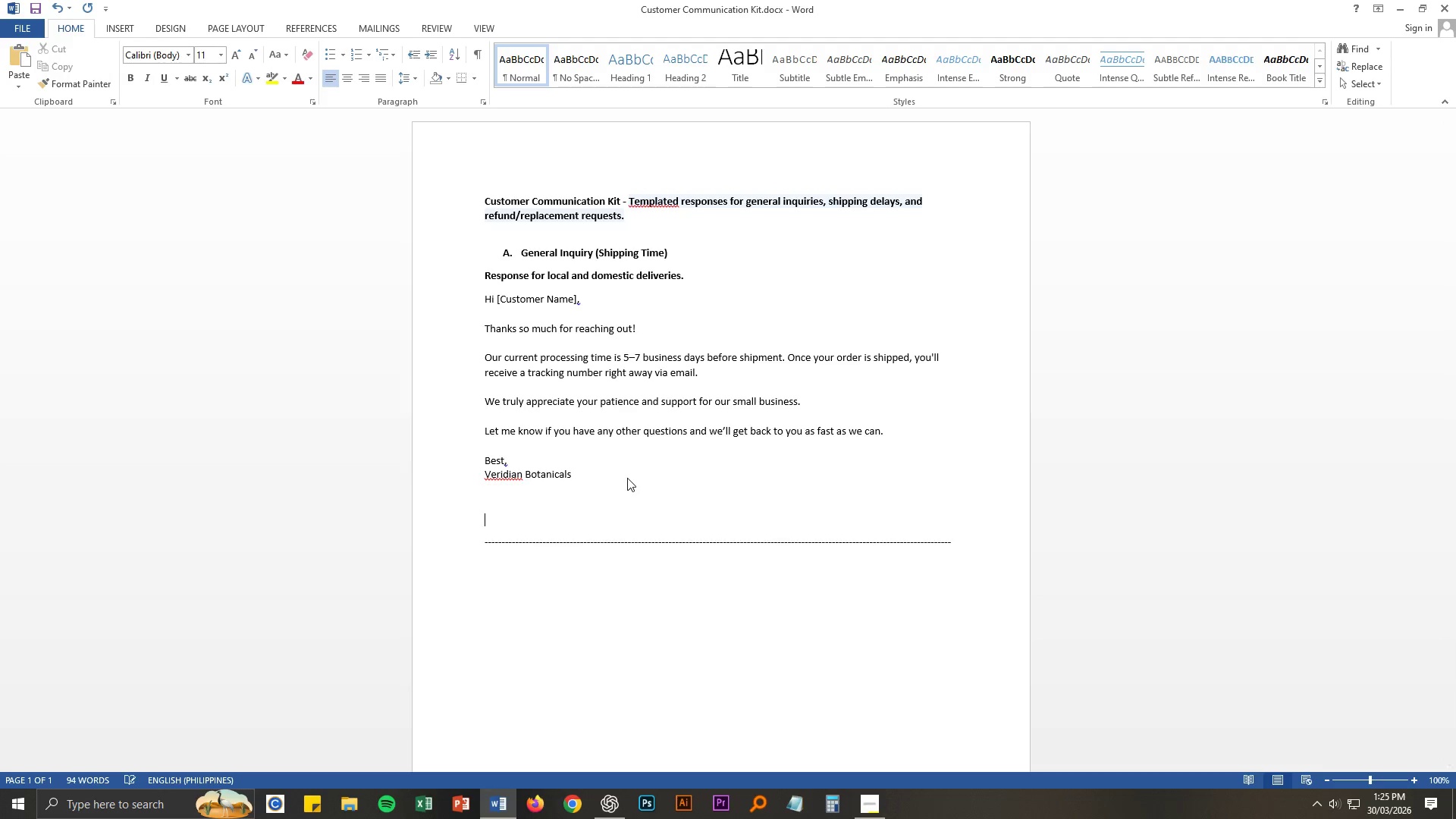 
key(Control+ControlLeft)
 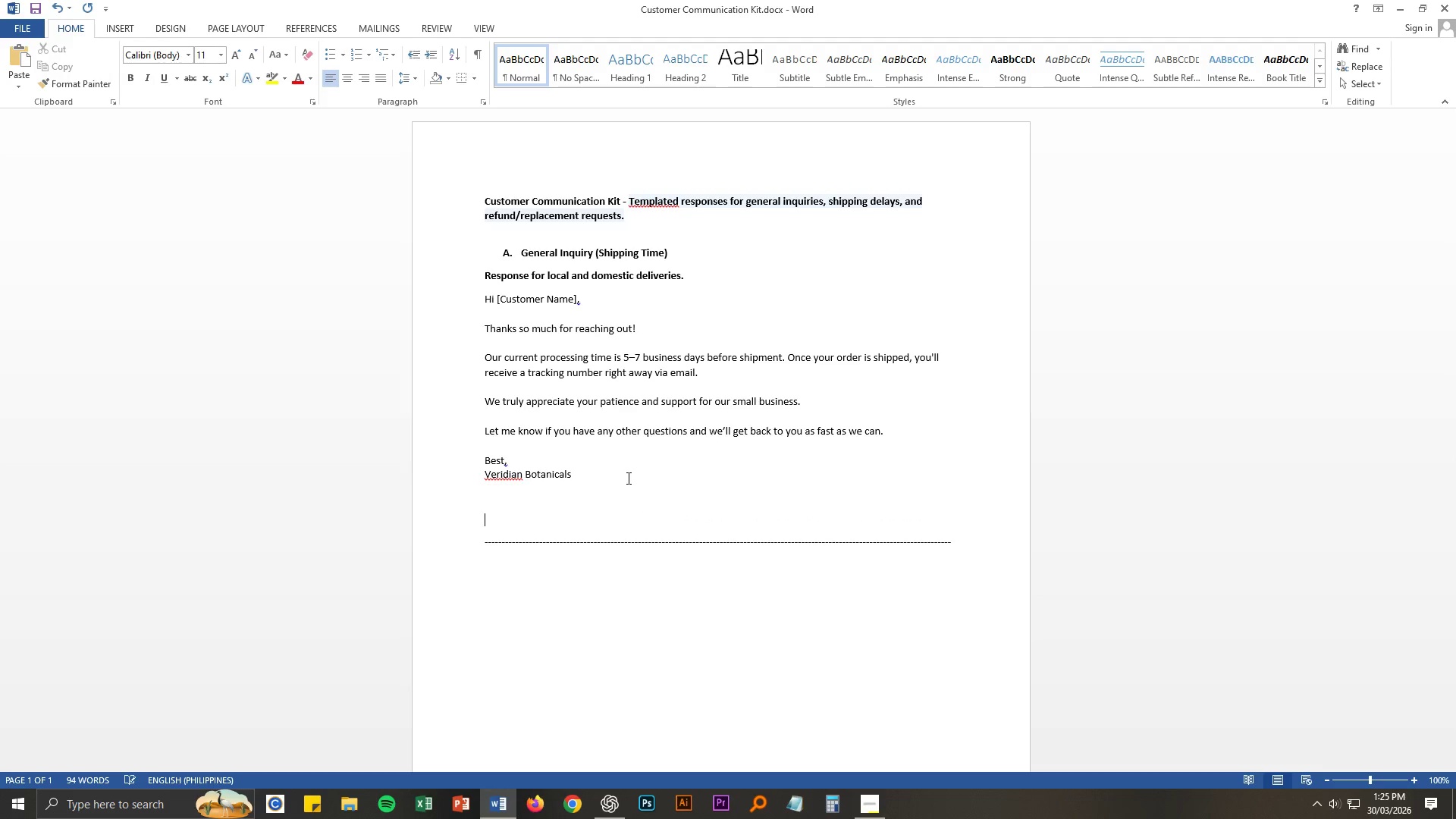 
key(Control+V)
 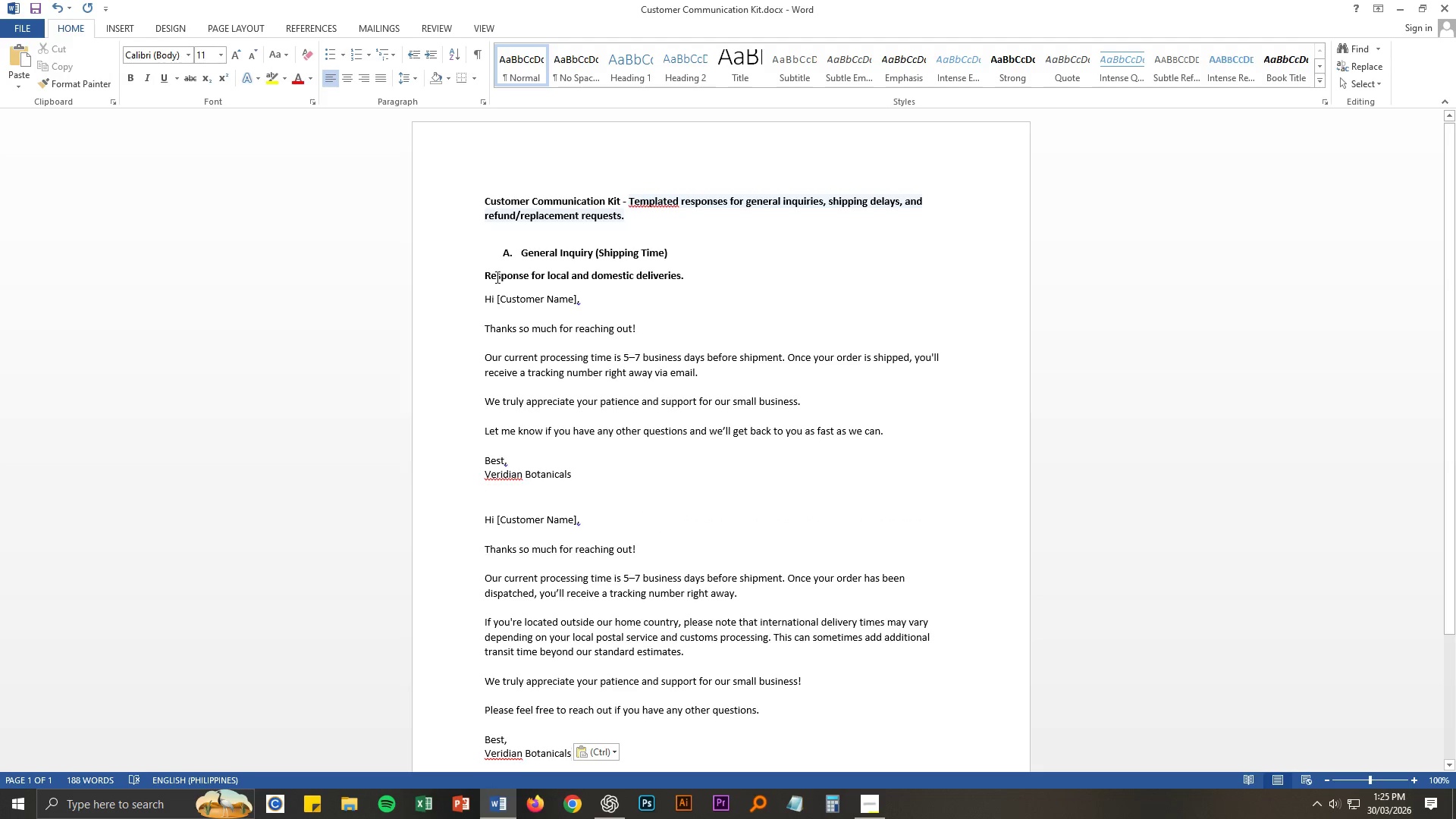 
left_click_drag(start_coordinate=[483, 275], to_coordinate=[686, 279])
 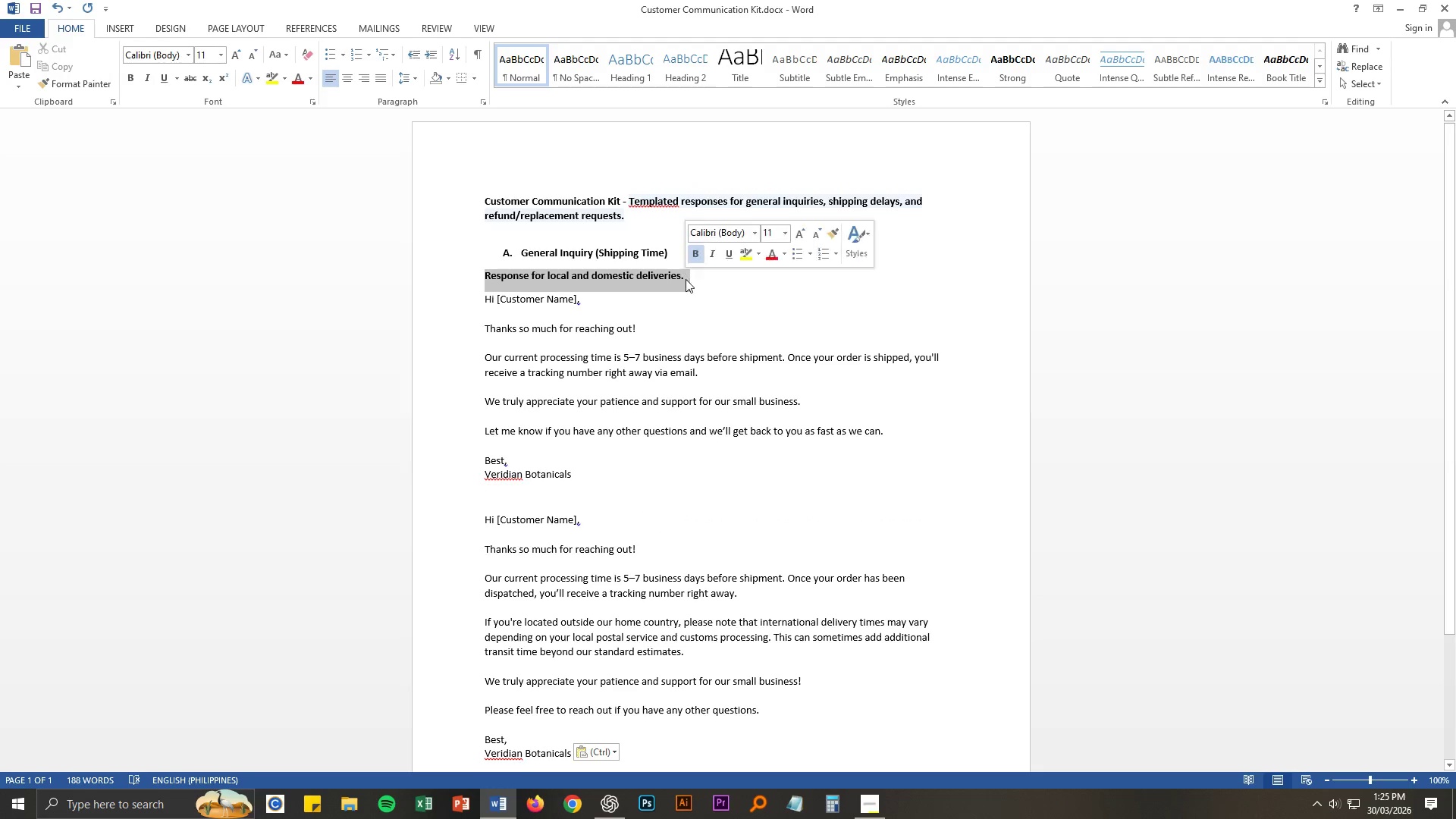 
key(Control+ControlLeft)
 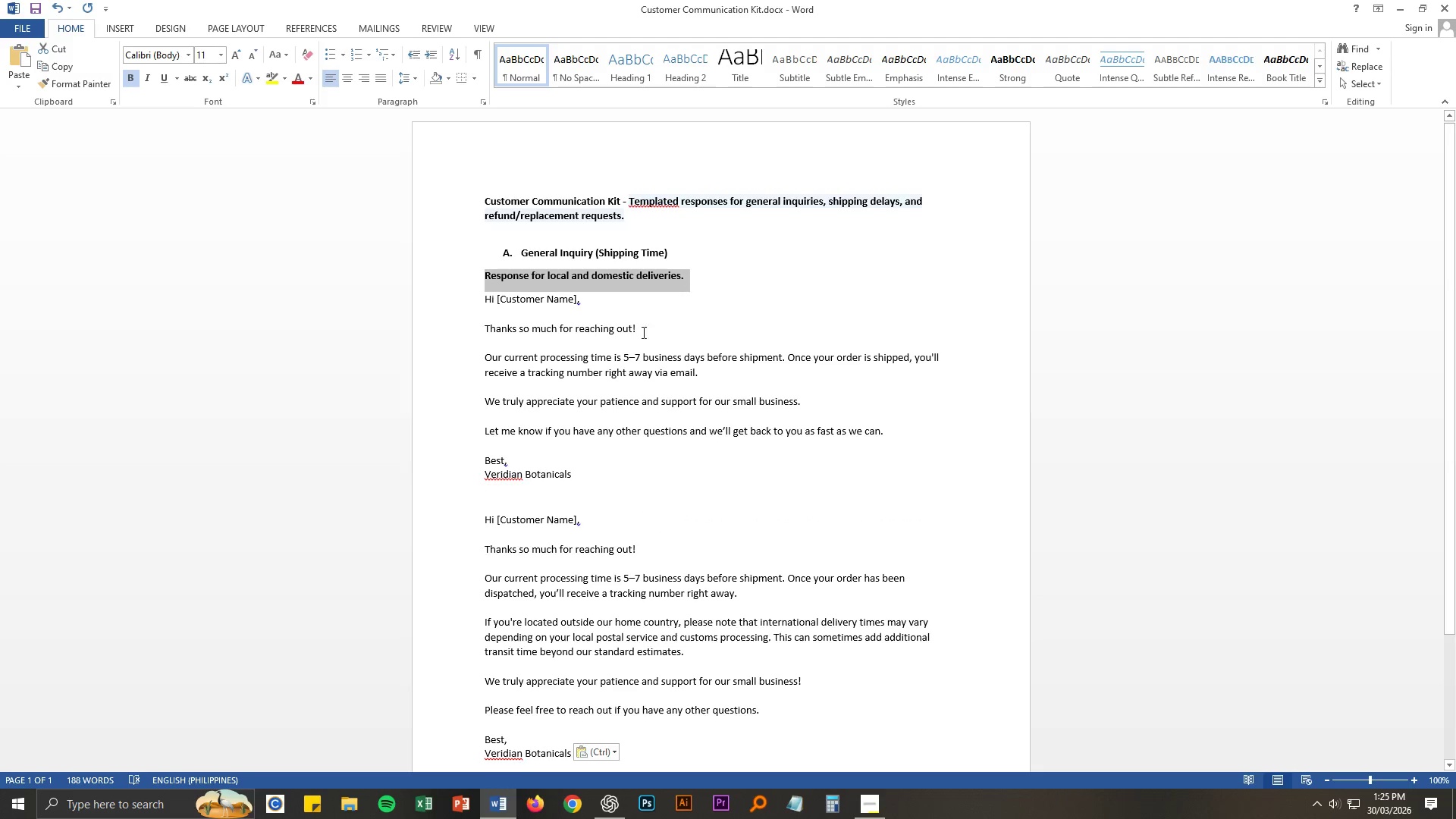 
key(Control+C)
 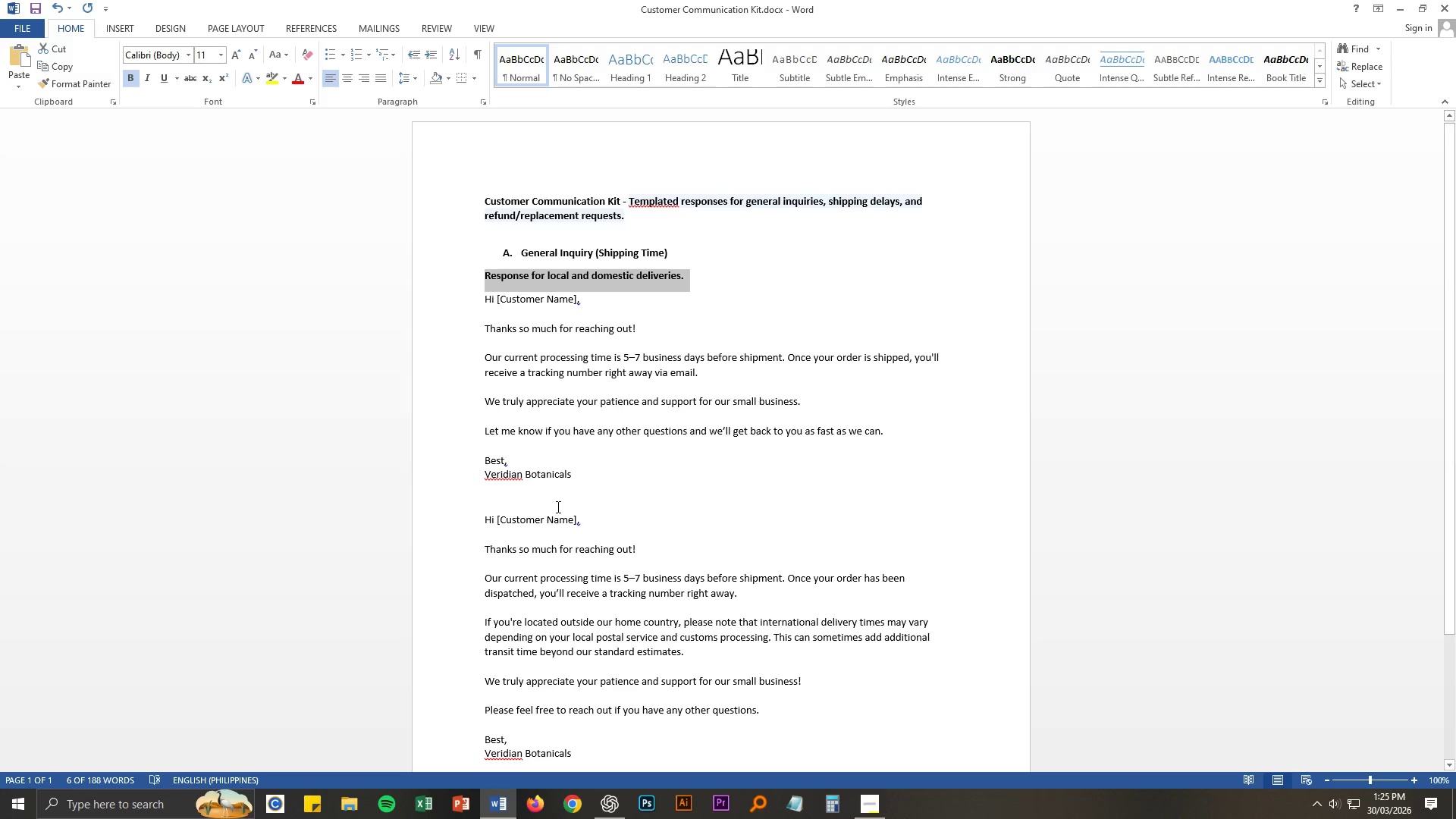 
left_click([557, 494])
 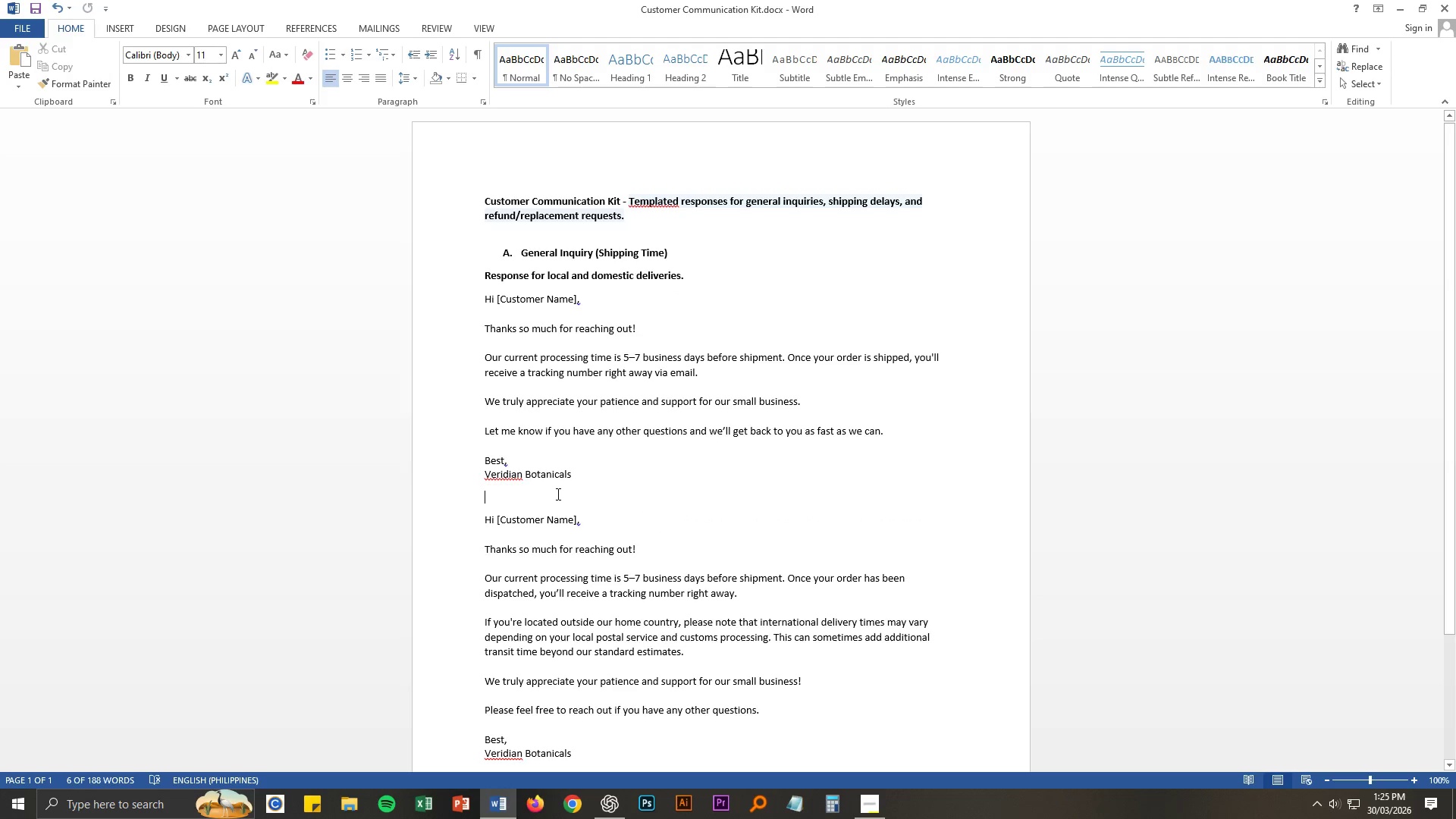 
key(Control+ControlLeft)
 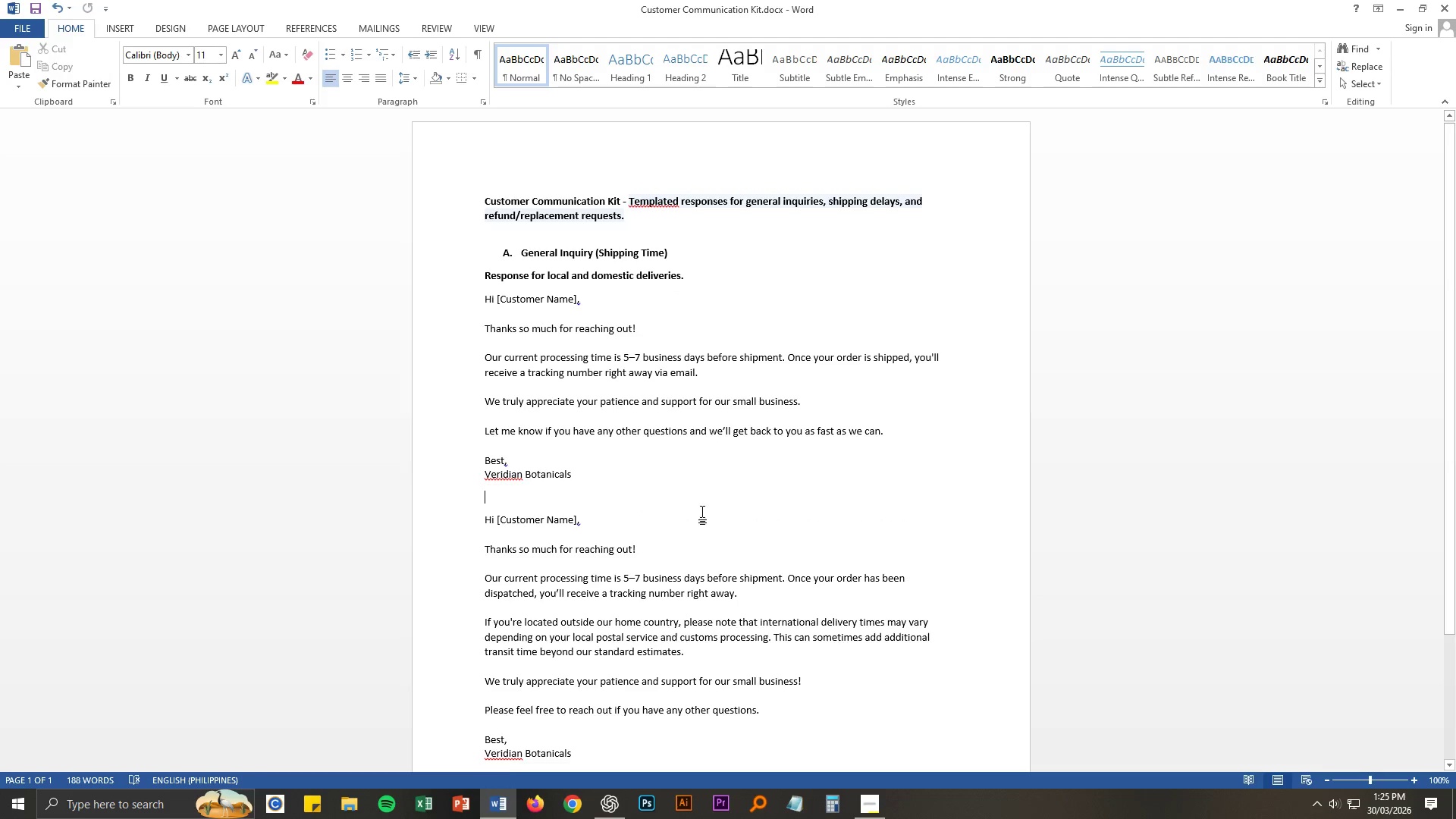 
key(Control+V)
 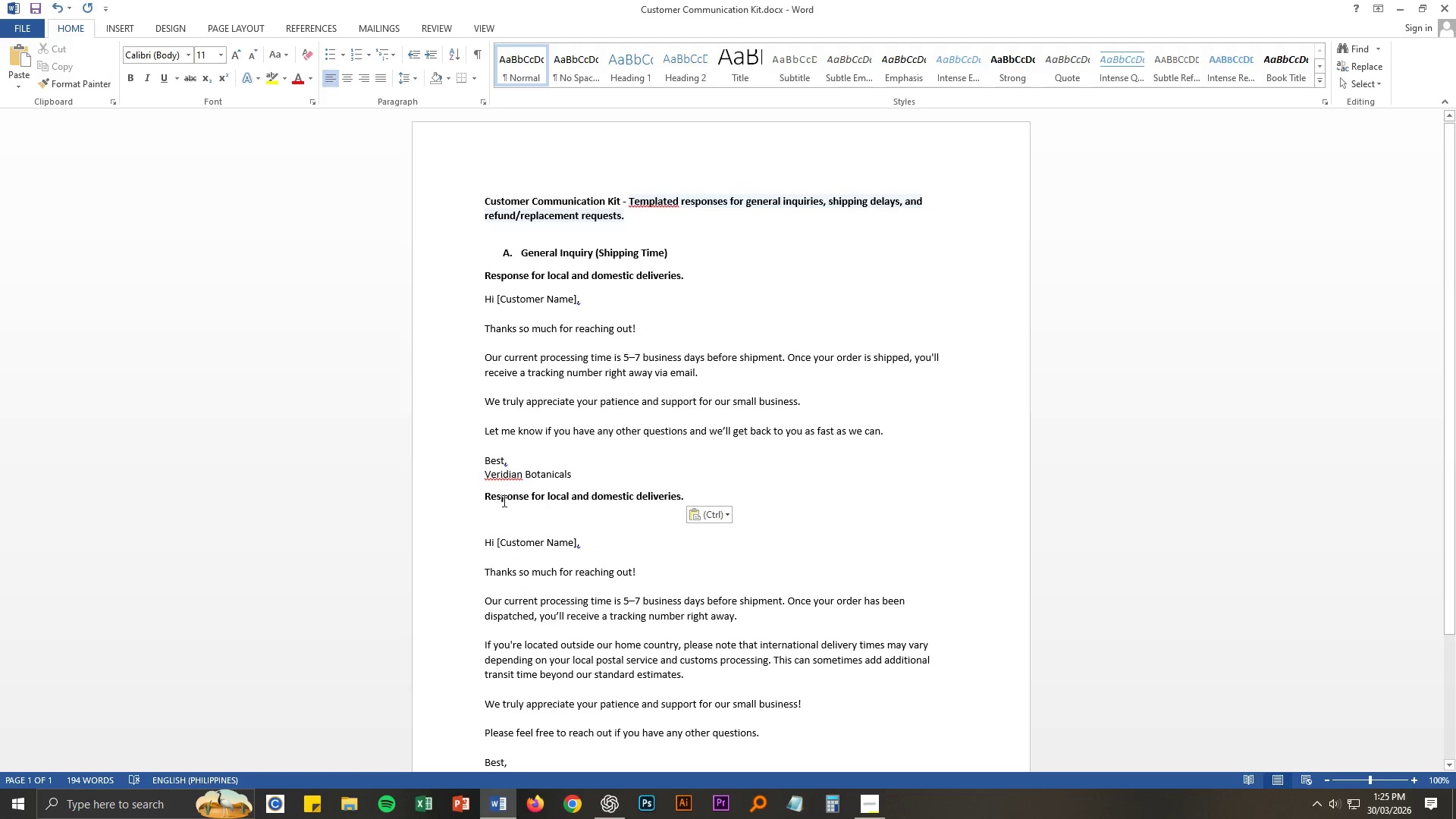 
left_click([483, 497])
 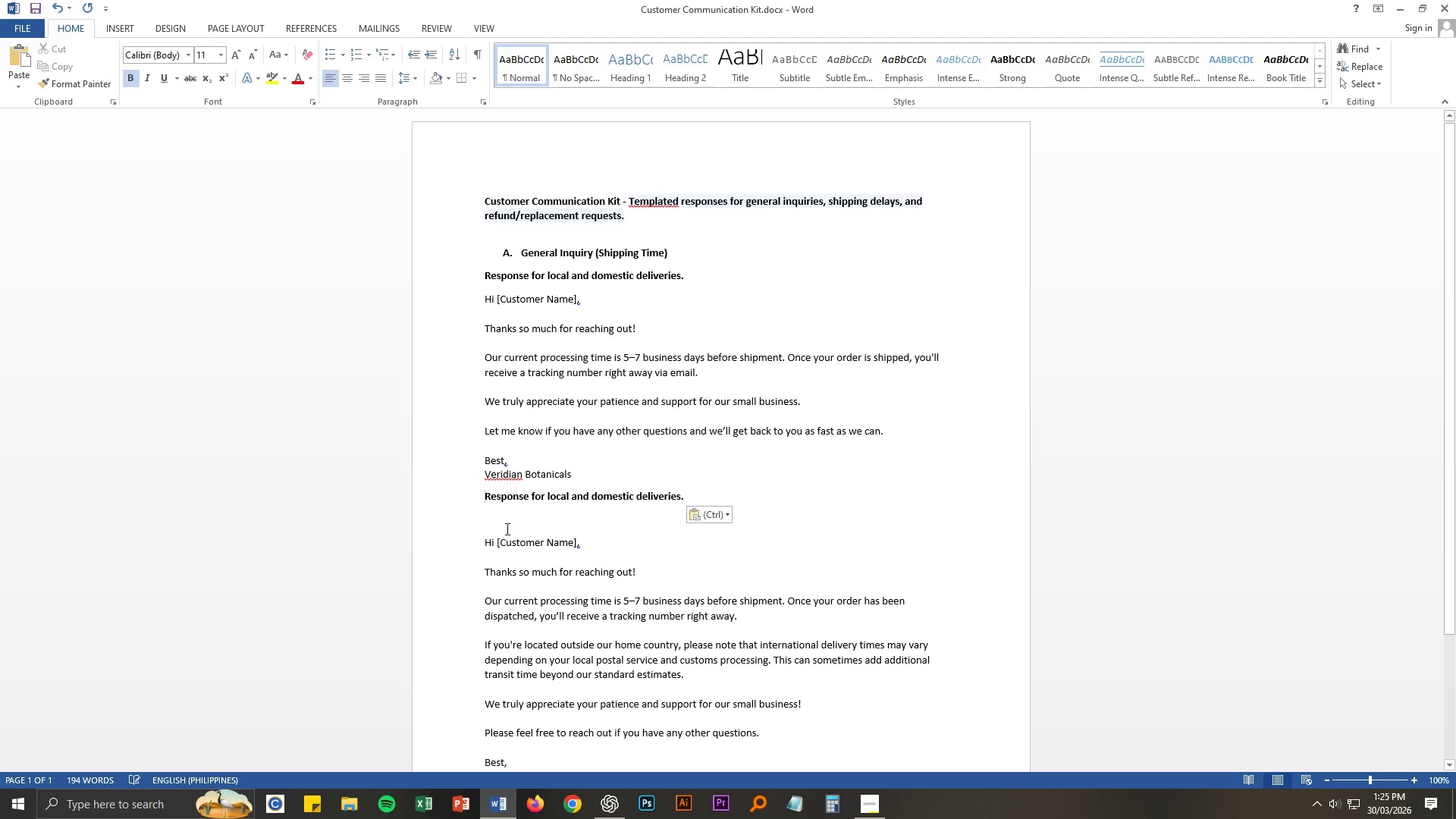 
key(Backspace)
 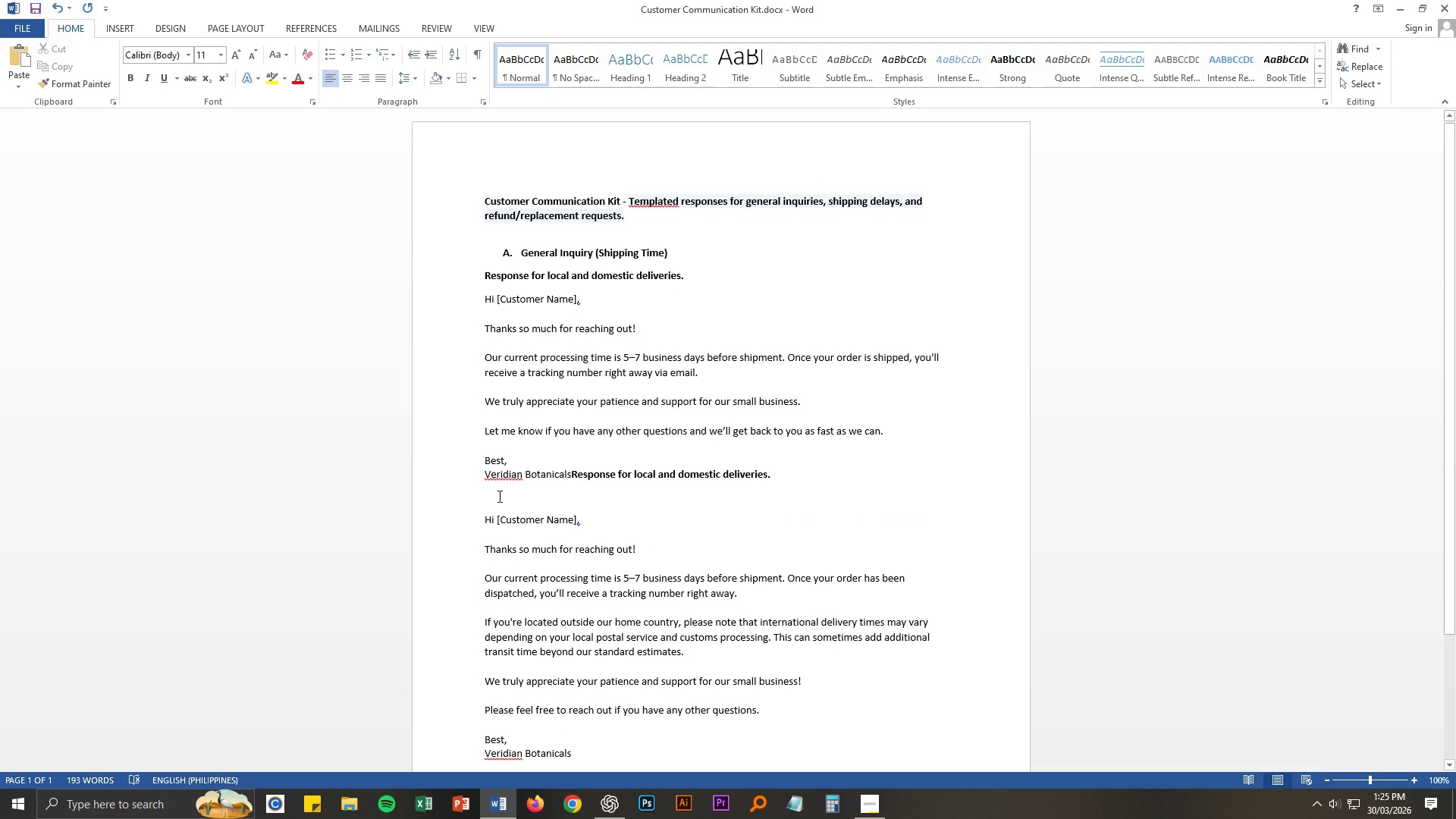 
key(Enter)
 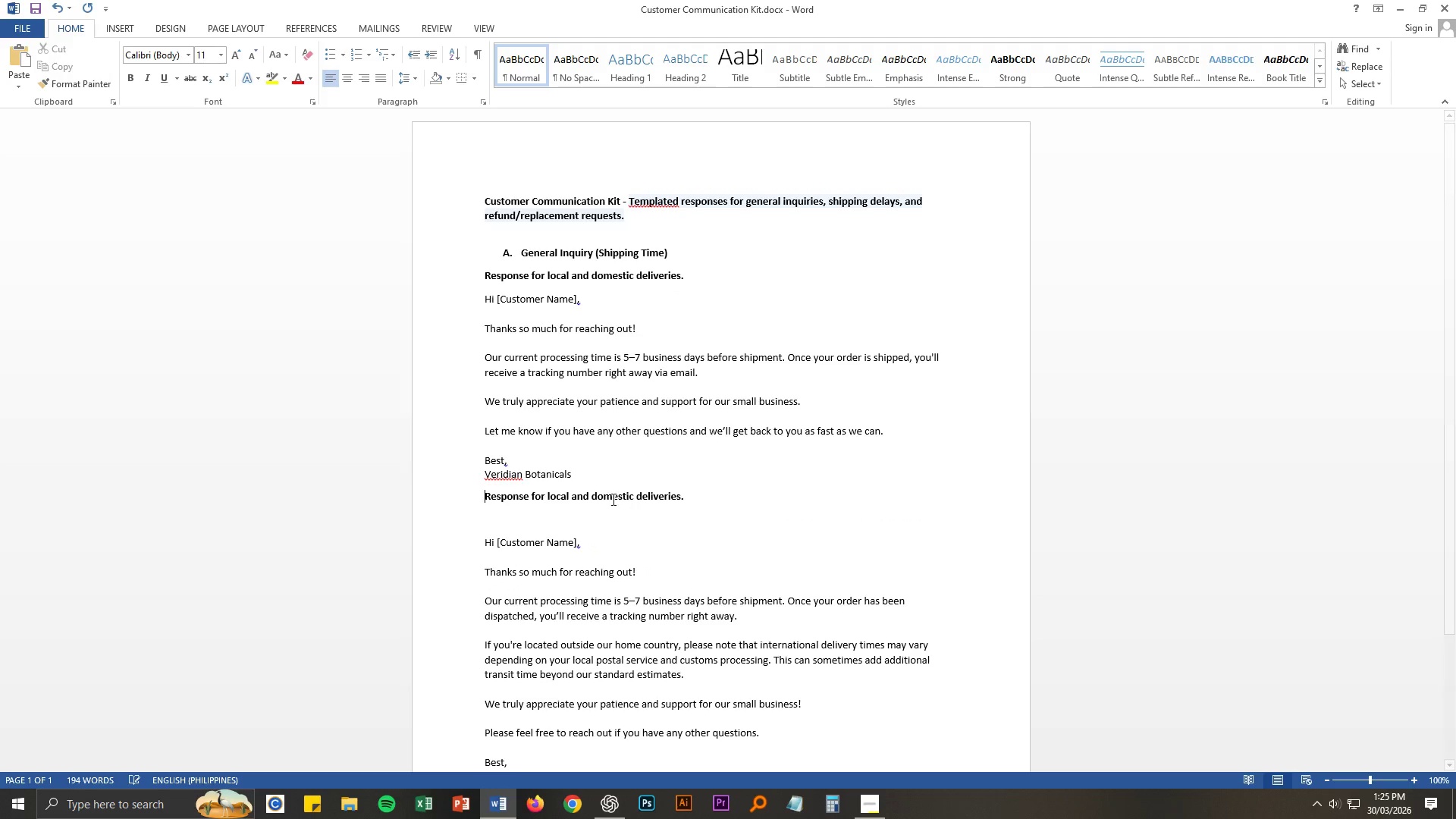 
key(Enter)
 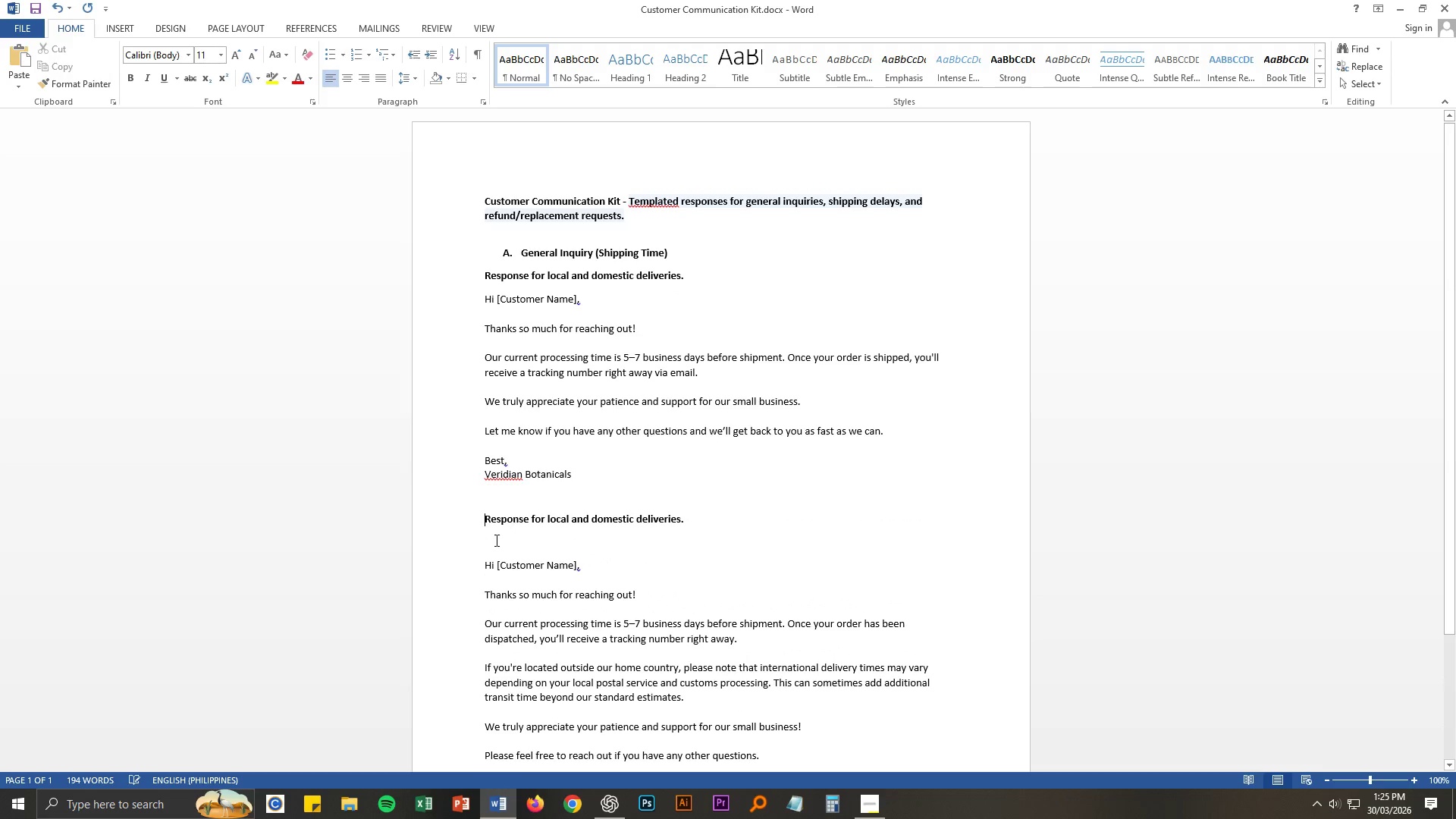 
left_click([494, 543])
 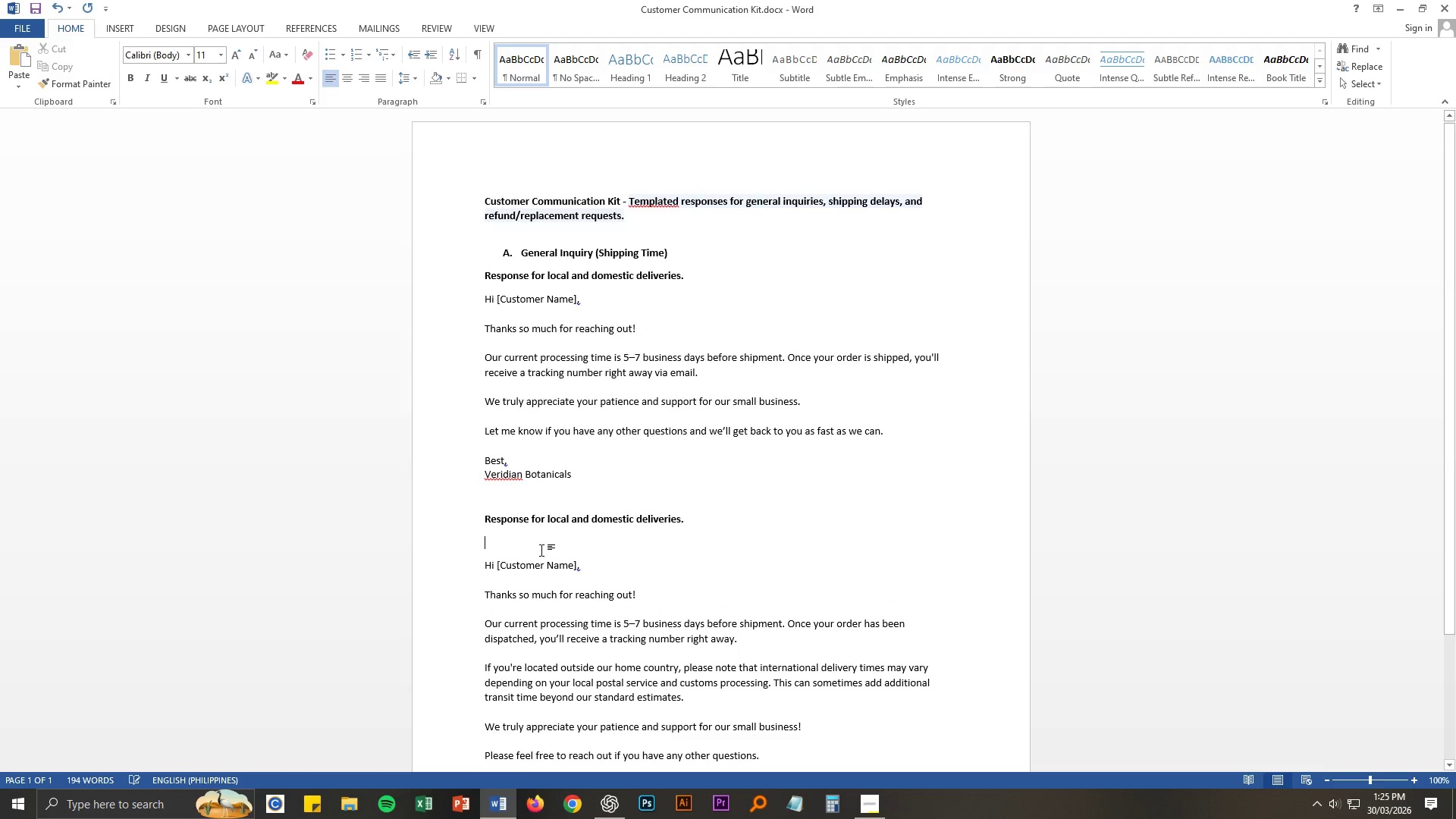 
key(Backspace)
 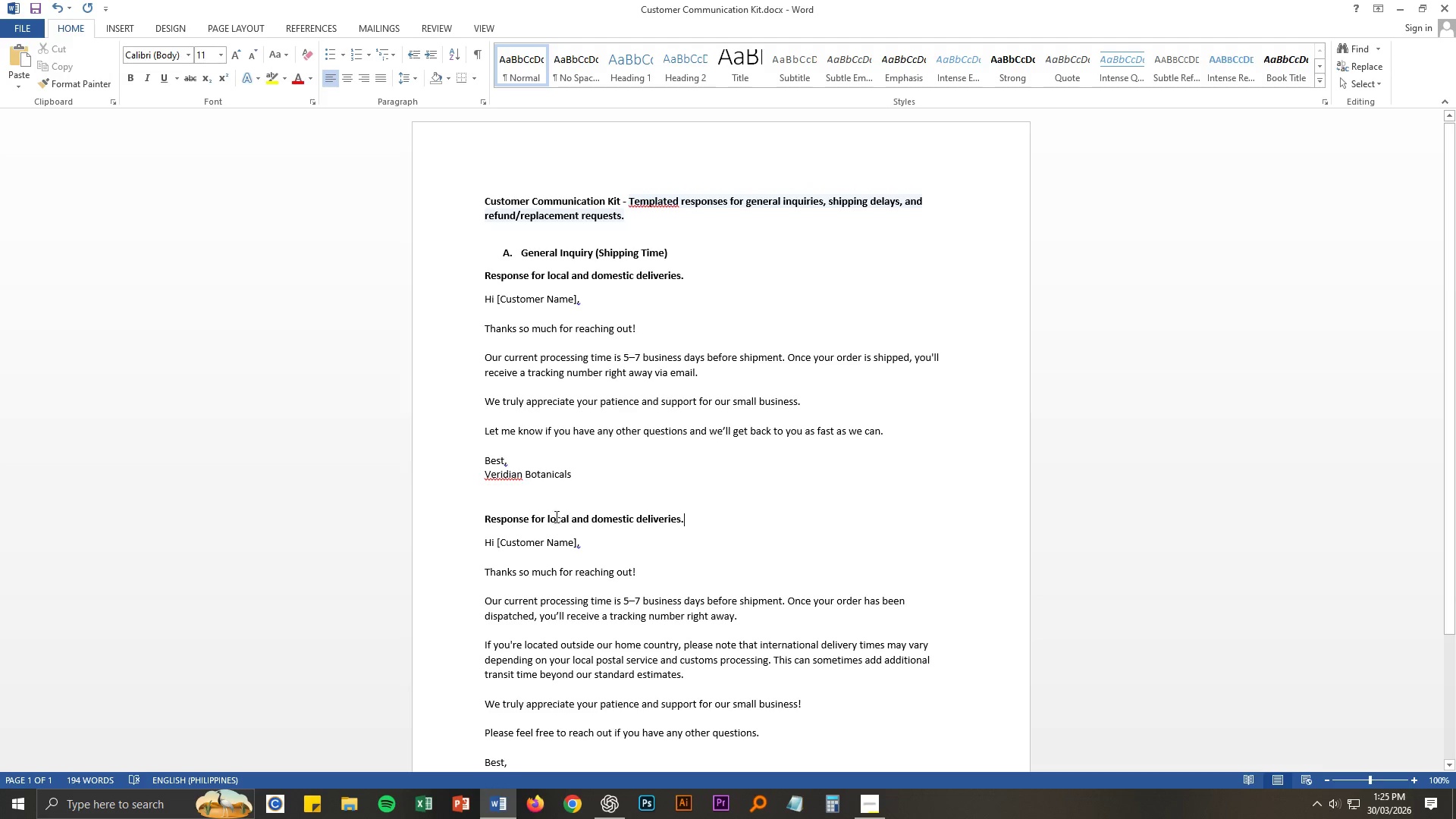 
left_click_drag(start_coordinate=[548, 518], to_coordinate=[633, 519])
 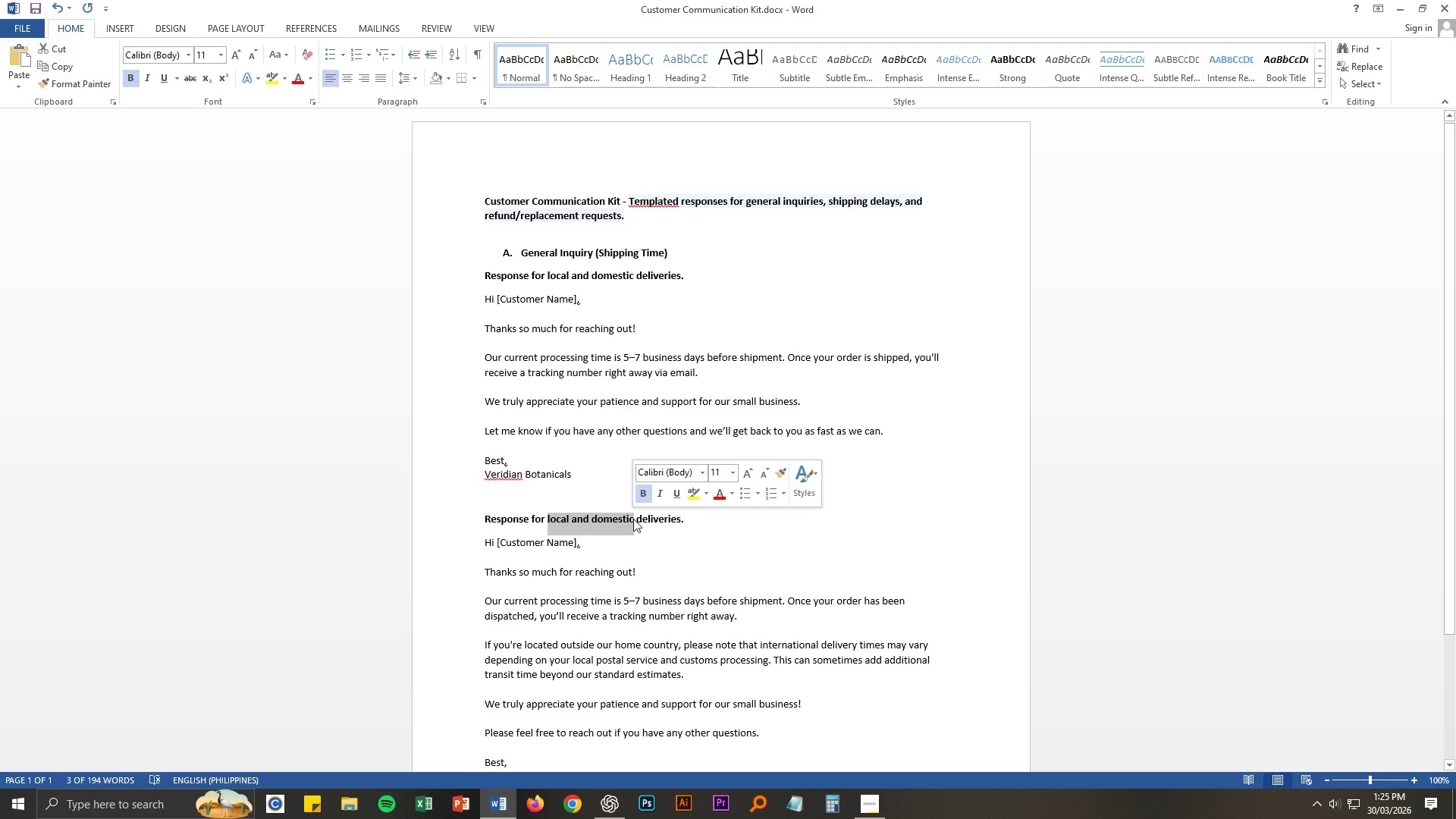 
type(overseas.)
key(Backspace)
type(/international)
 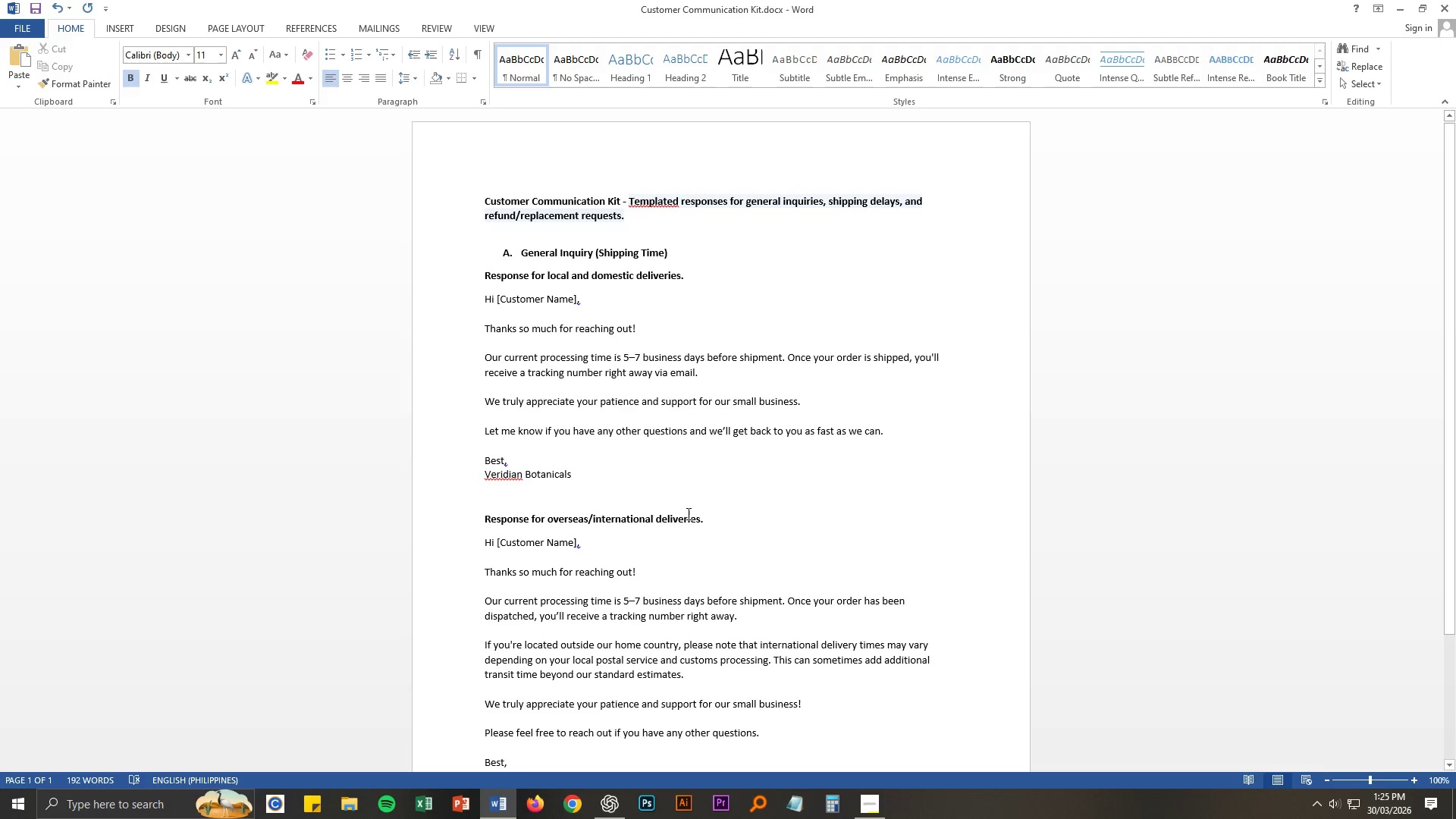 
left_click([724, 522])
 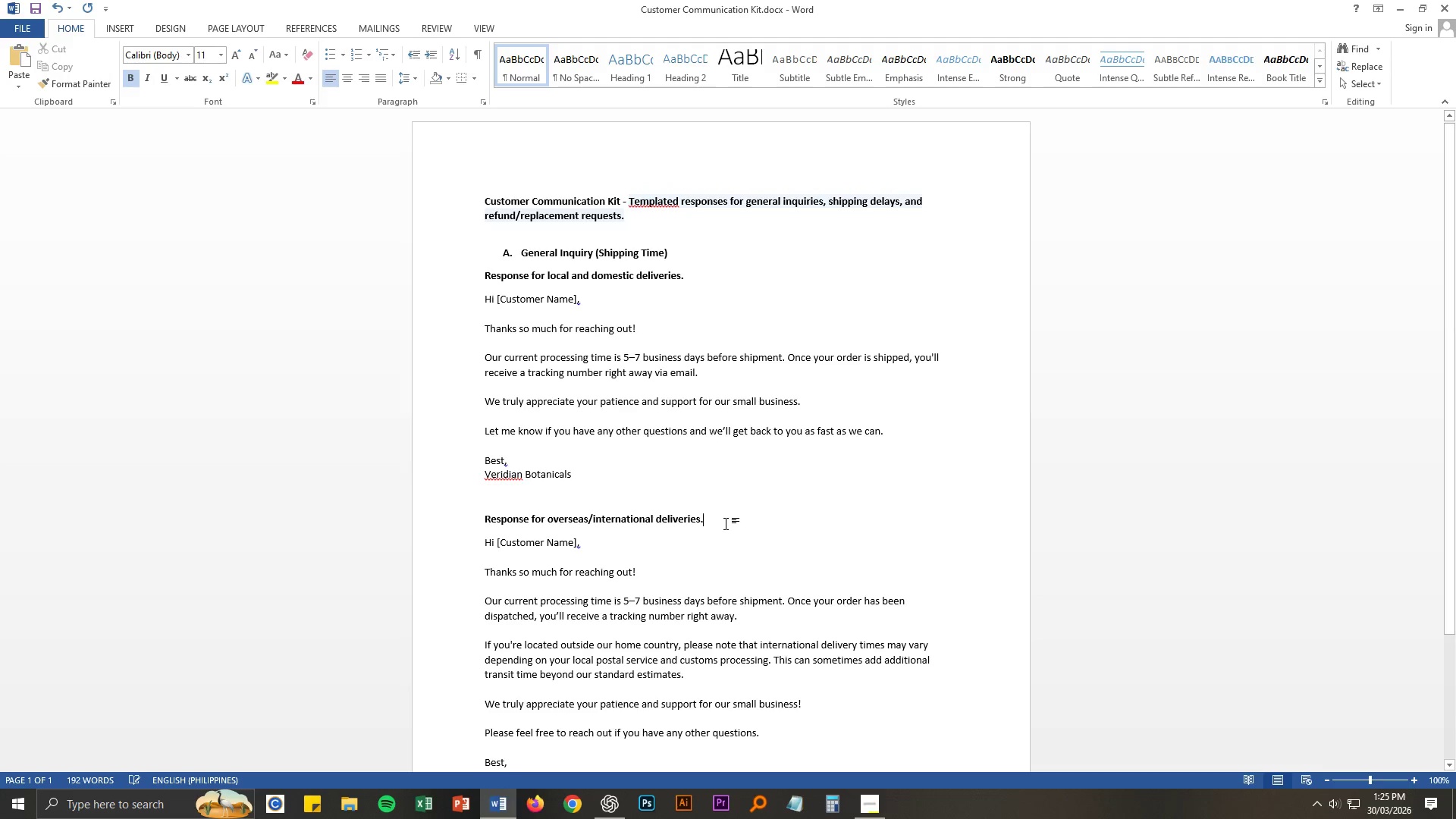 
scroll: coordinate [736, 535], scroll_direction: down, amount: 3.0
 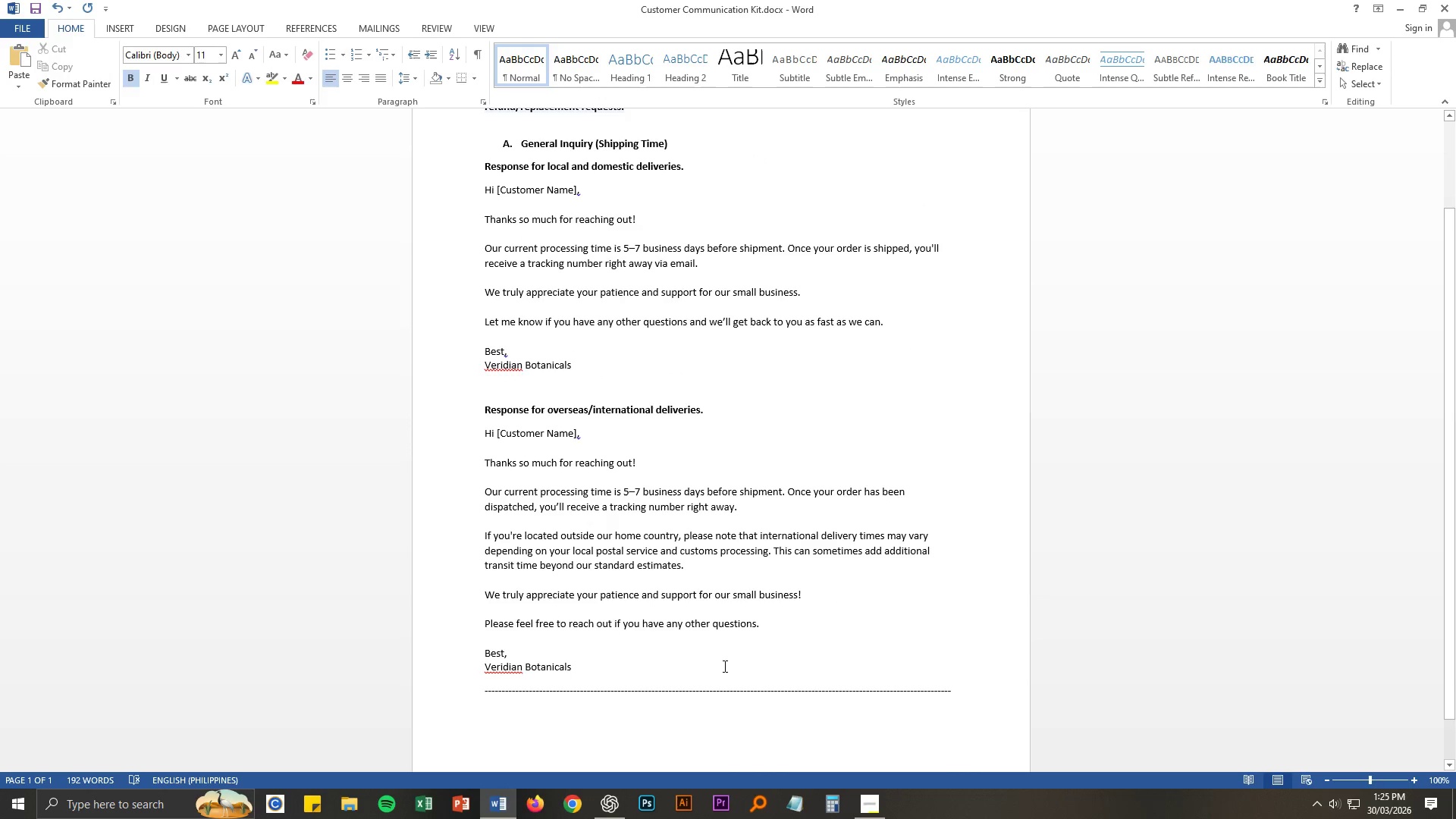 
key(Alt+AltLeft)
 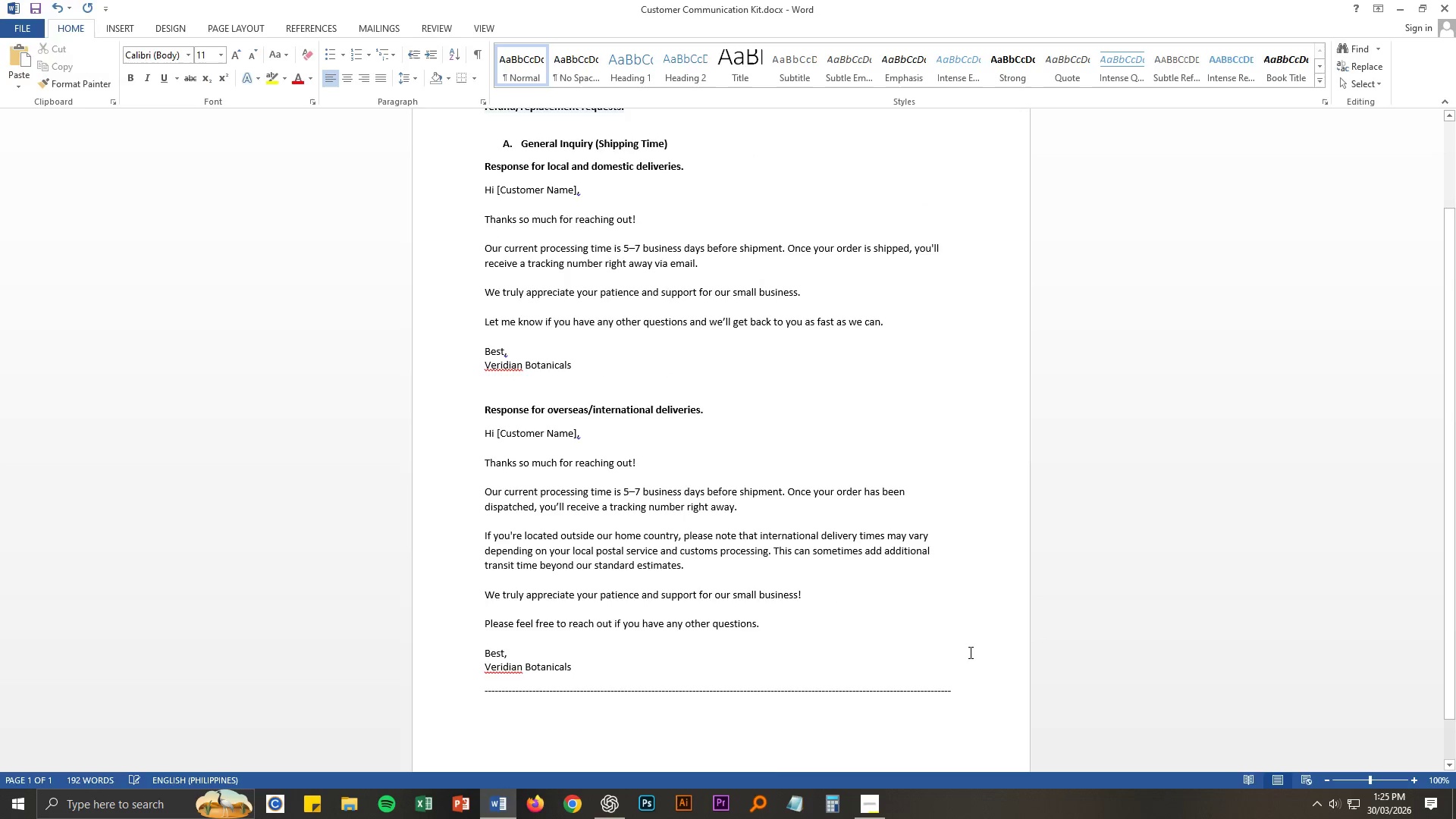 
key(Alt+Tab)
 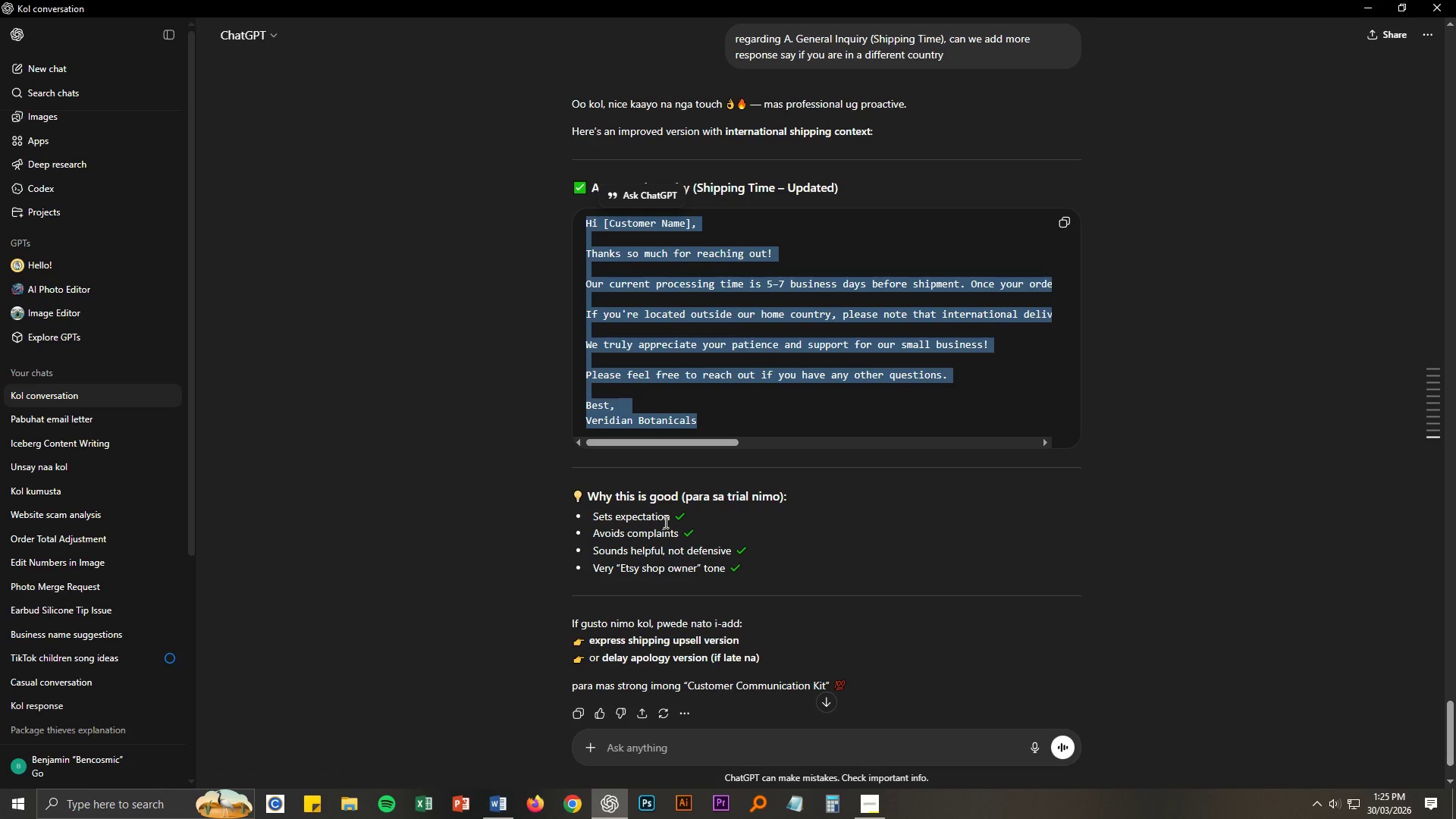 
key(Alt+AltLeft)
 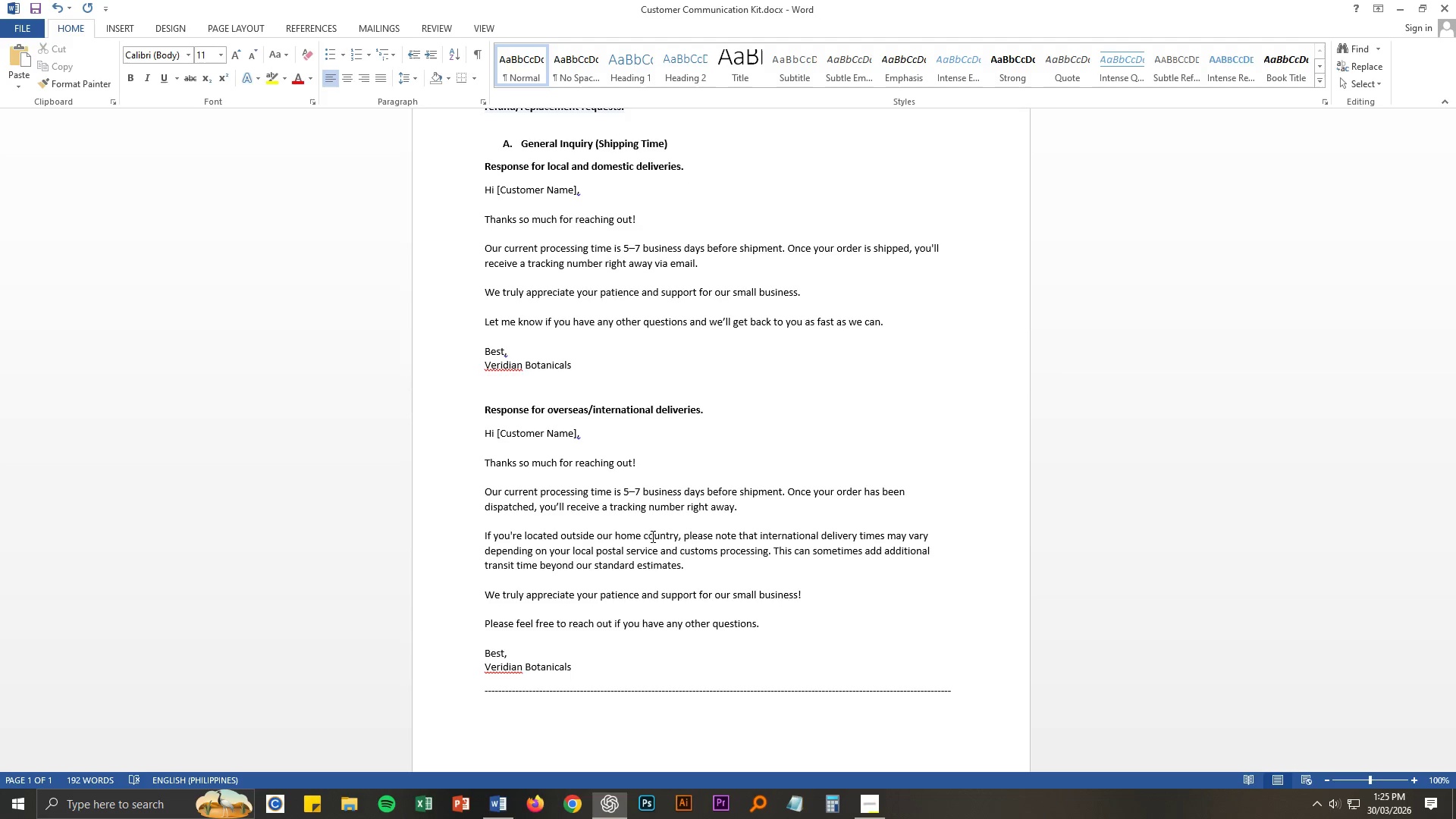 
key(Alt+Tab)
 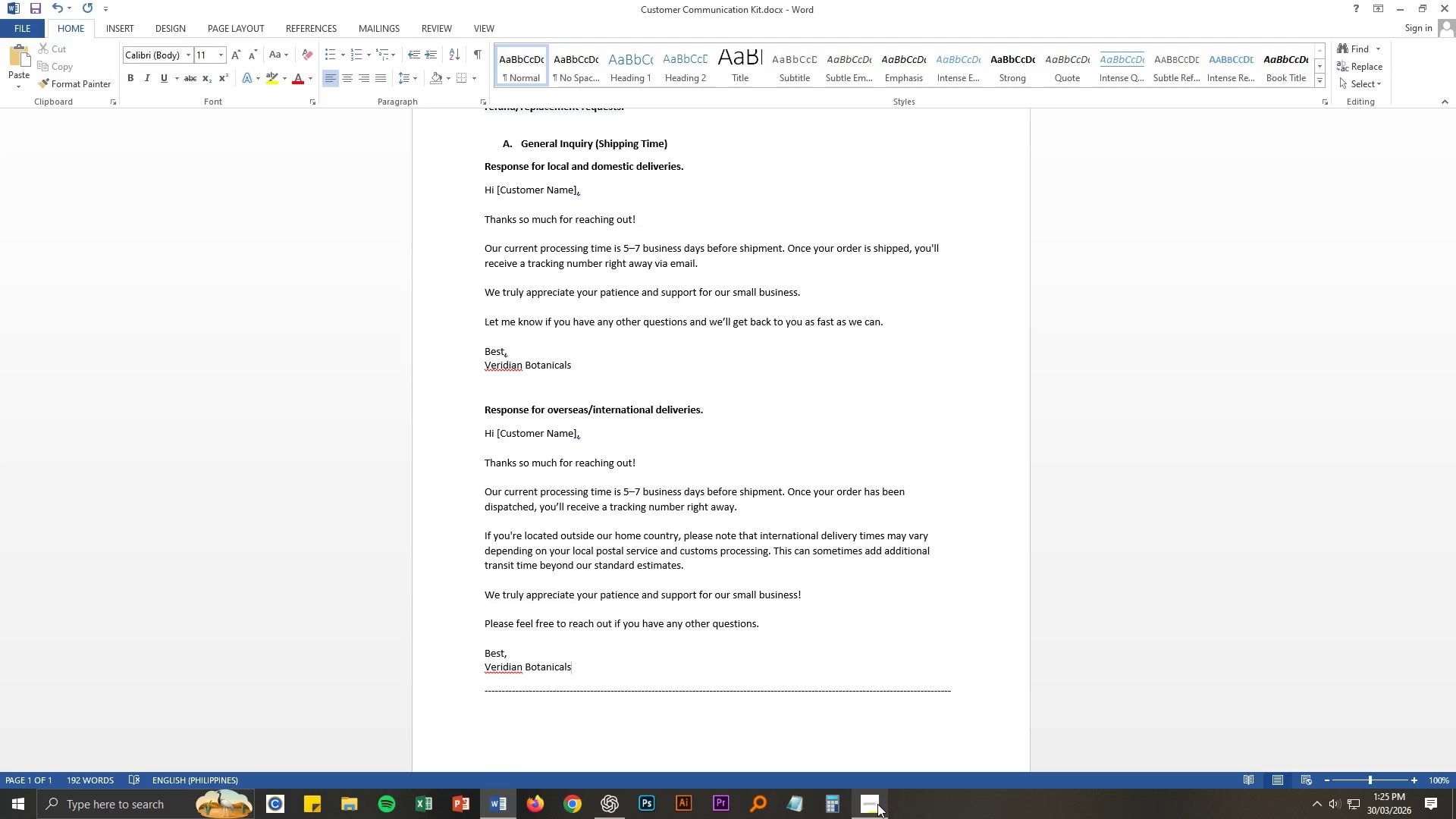 
scroll: coordinate [661, 538], scroll_direction: down, amount: 1.0
 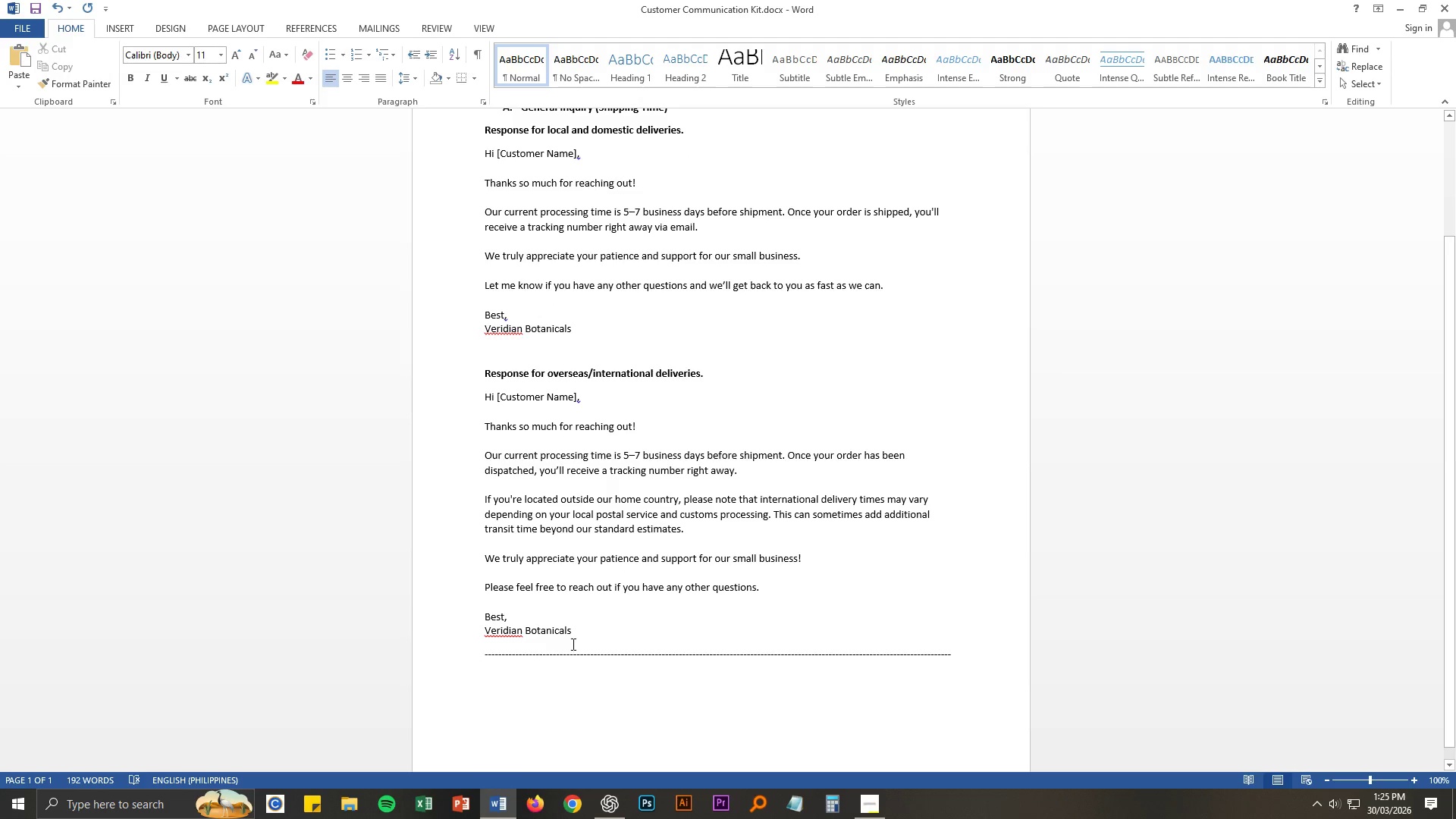 
left_click([574, 637])
 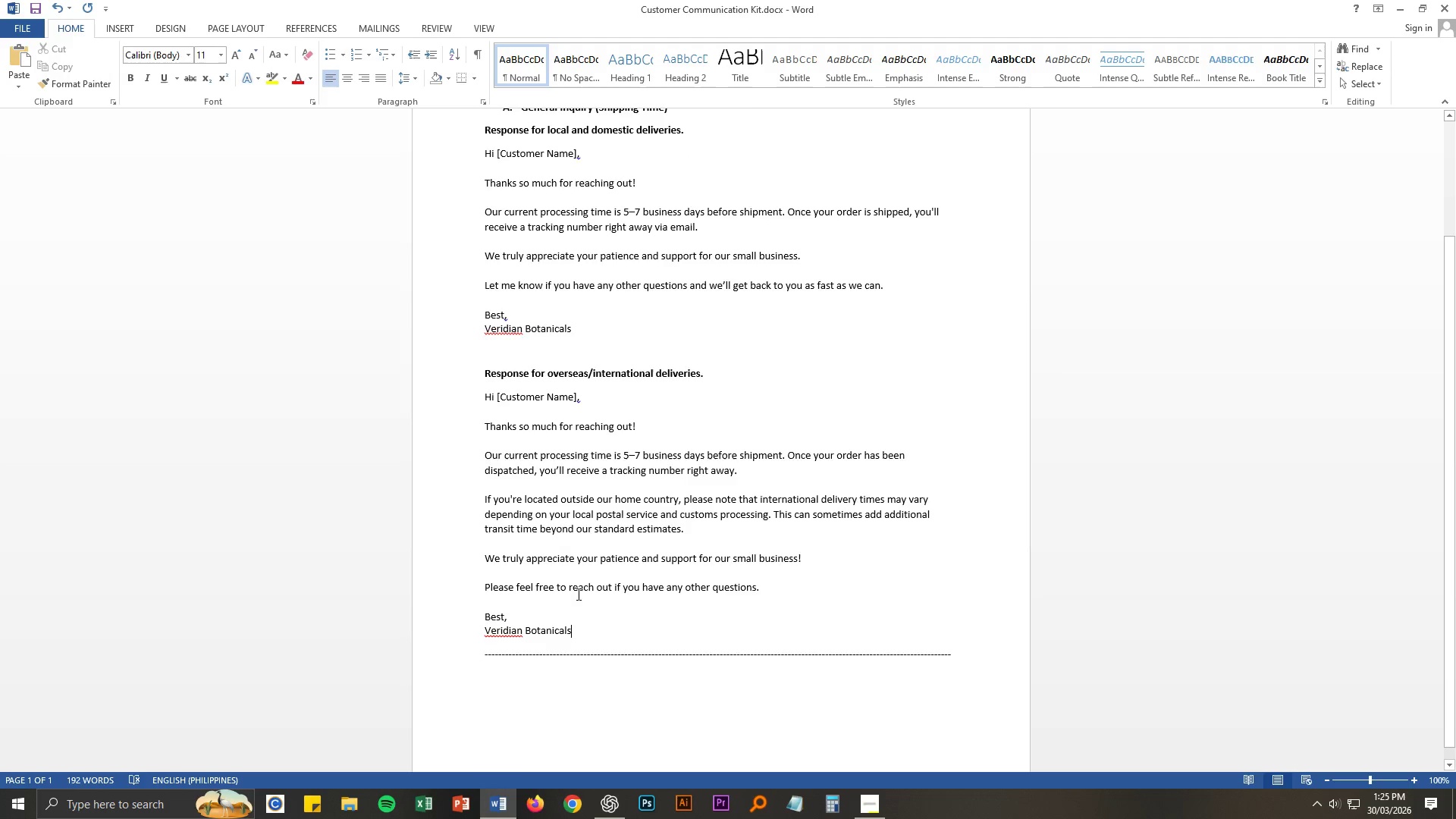 
scroll: coordinate [592, 563], scroll_direction: up, amount: 3.0
 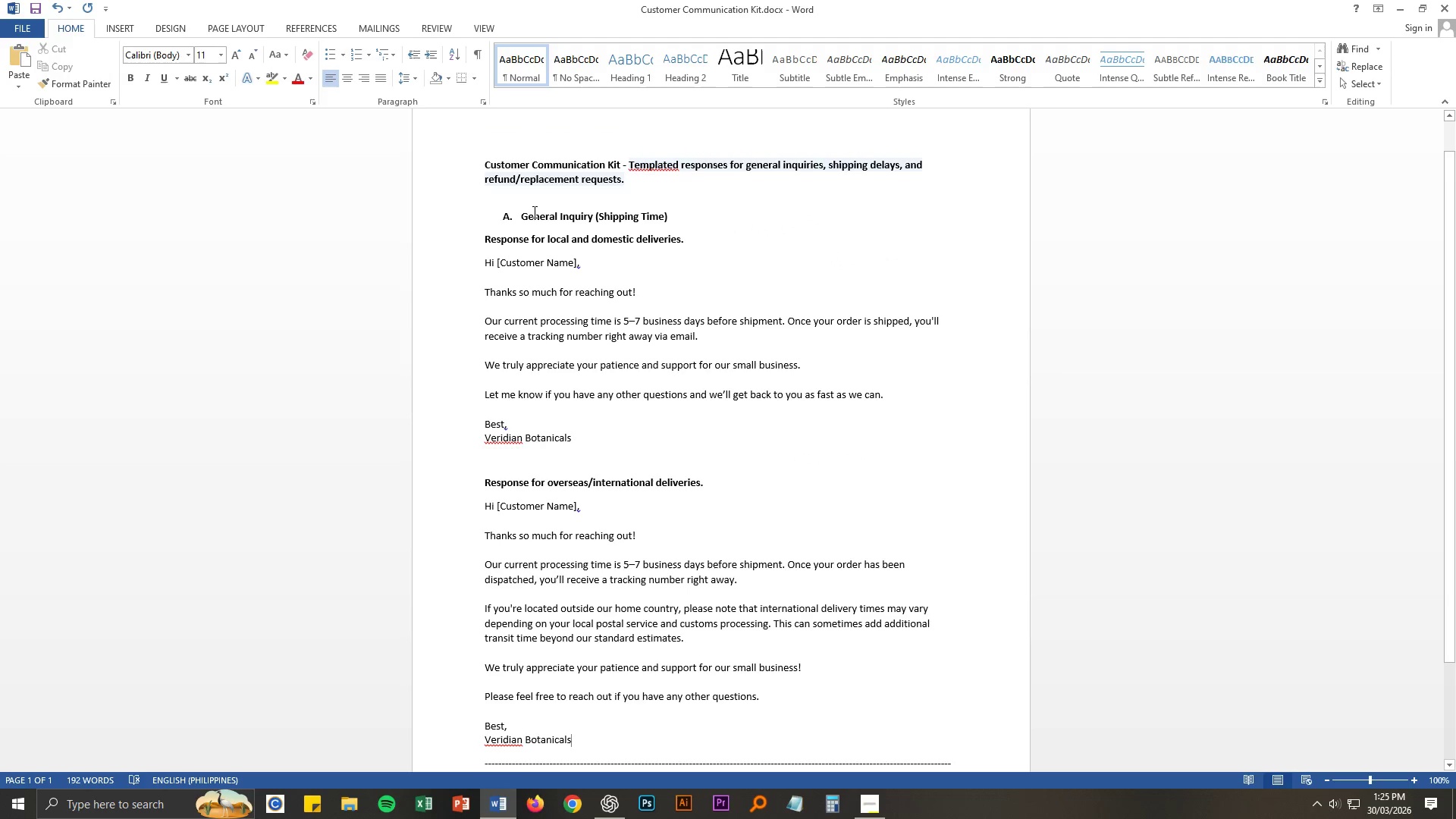 
key(Alt+AltLeft)
 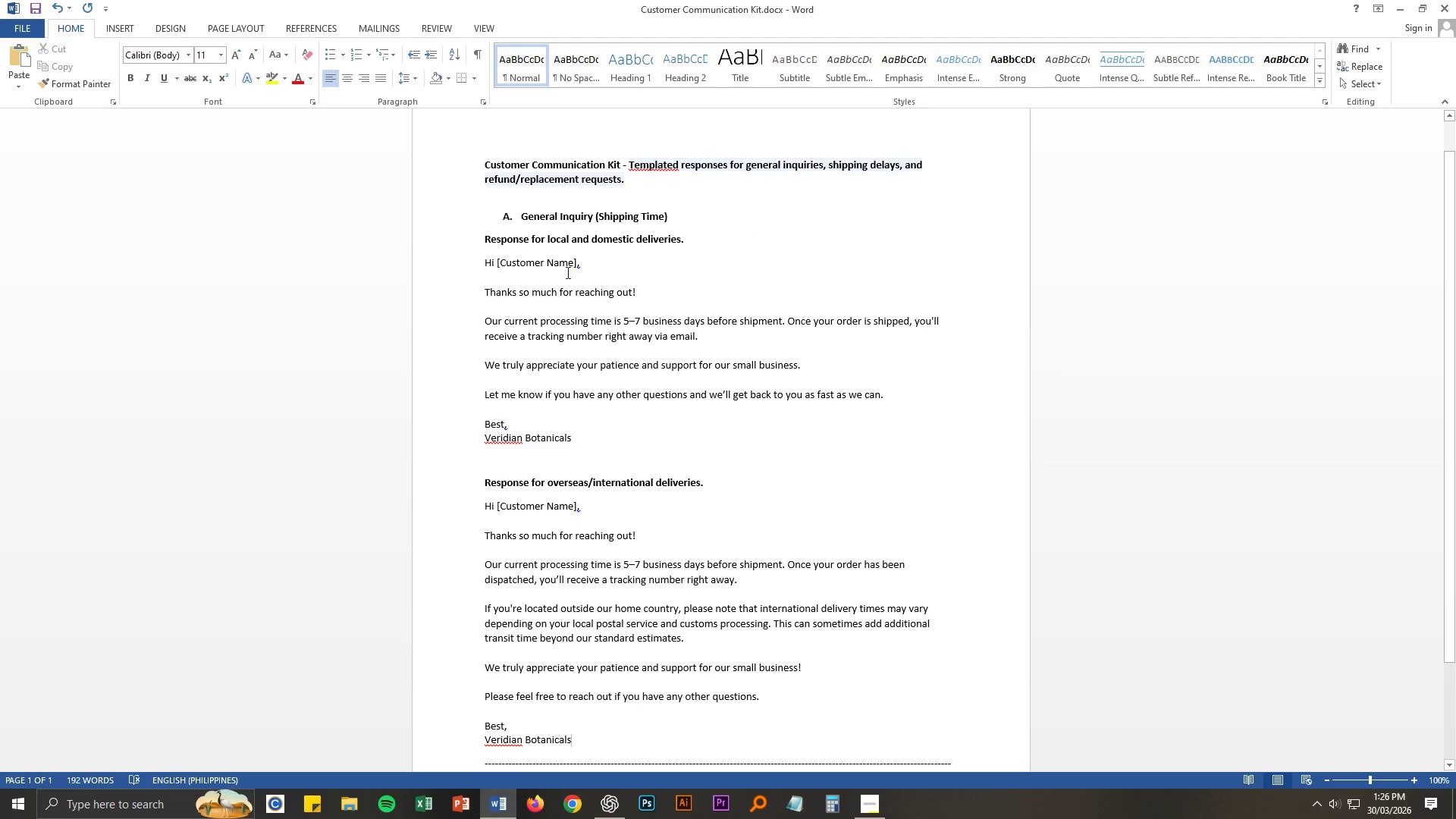 
key(Alt+Tab)
 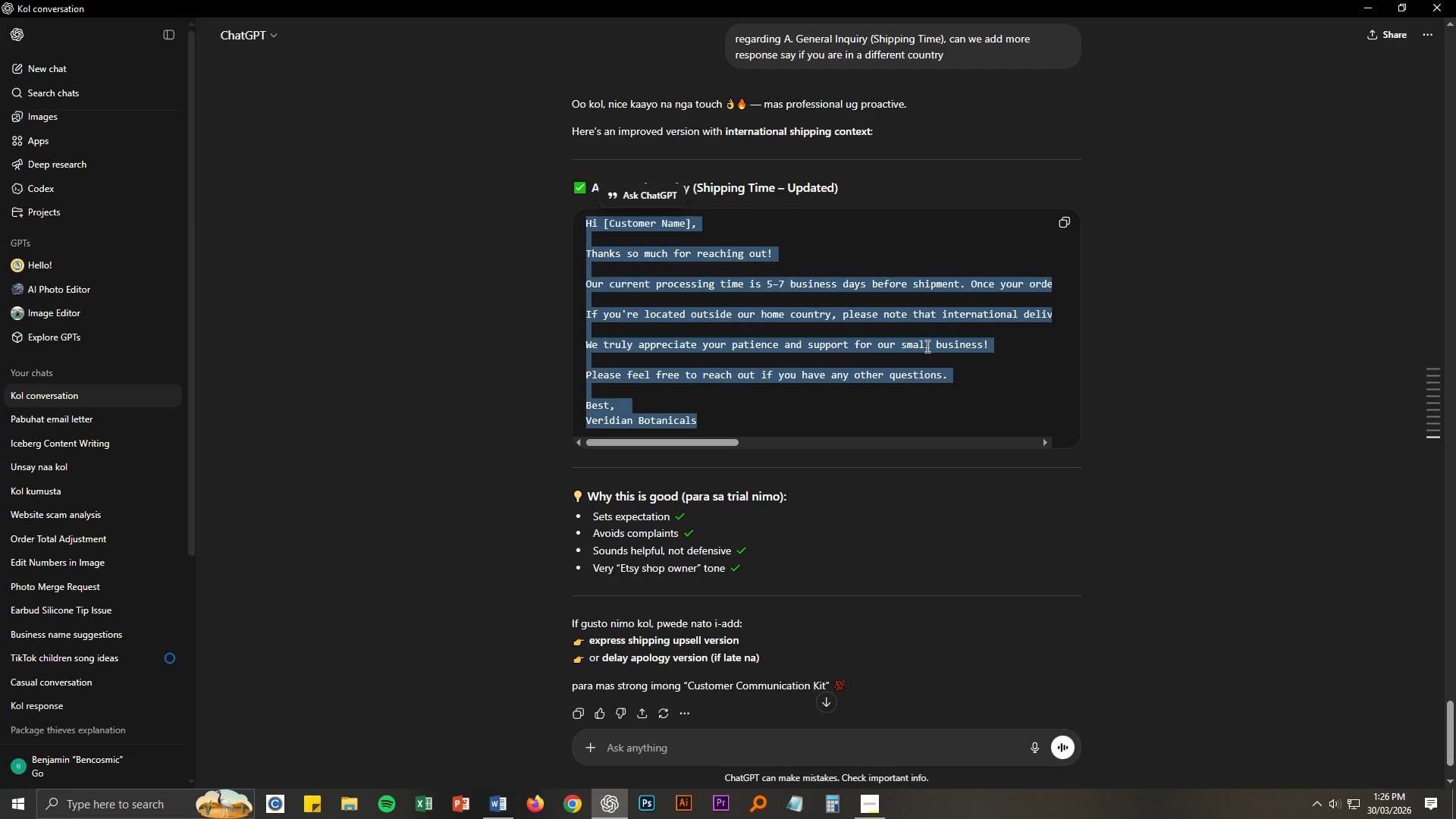 
scroll: coordinate [915, 375], scroll_direction: up, amount: 2.0
 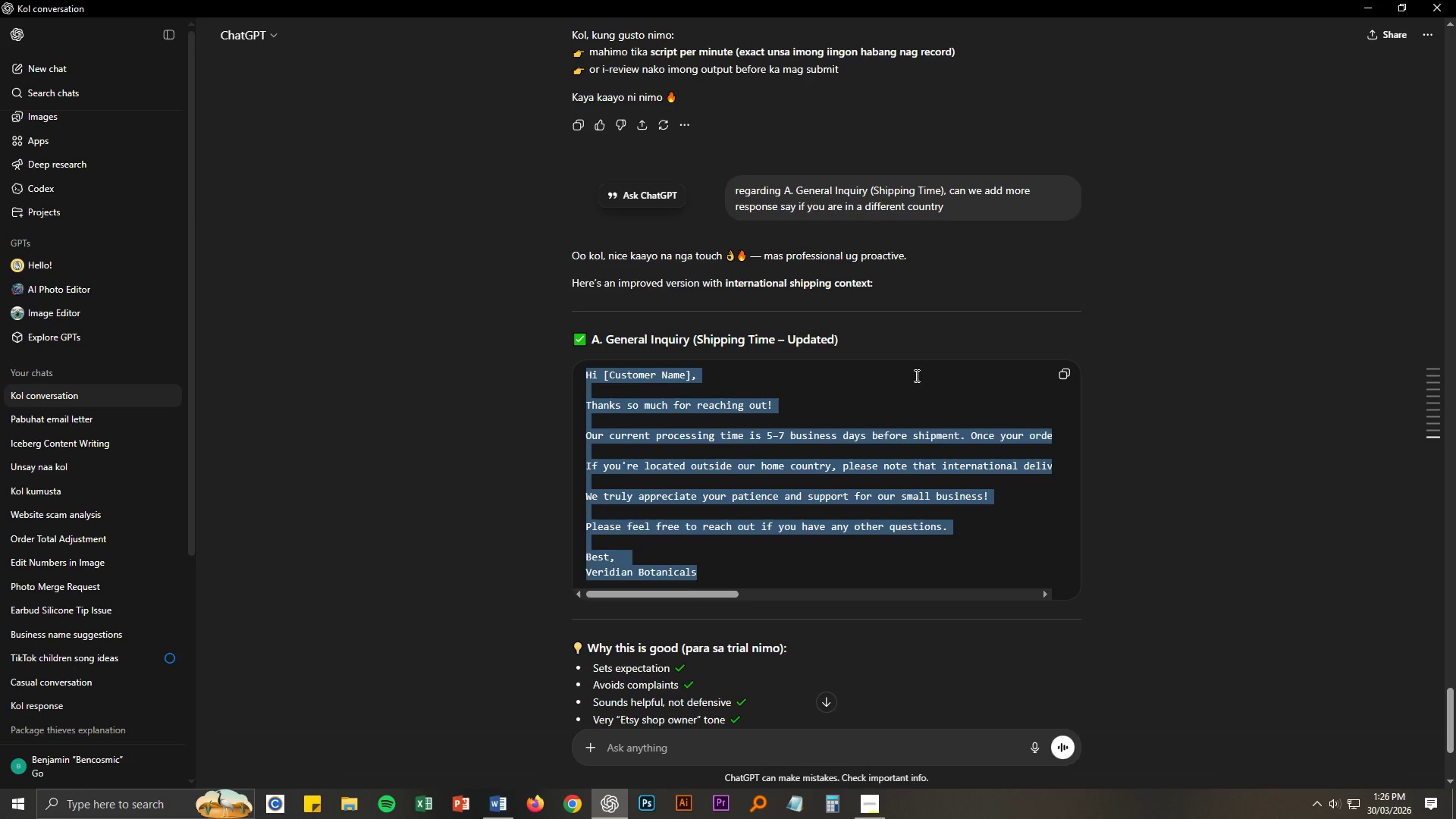 
key(Alt+AltLeft)
 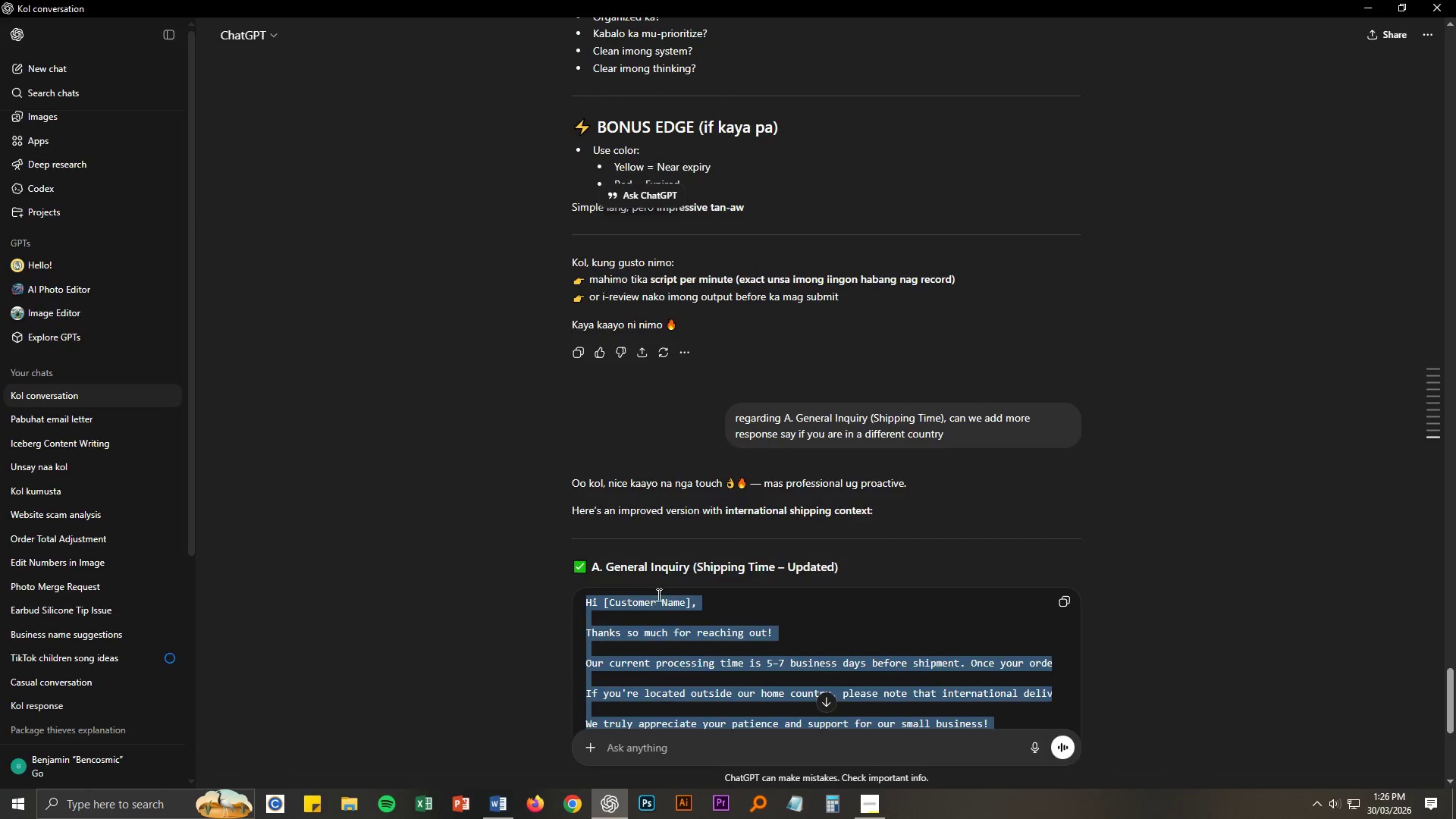 
key(Alt+Tab)
 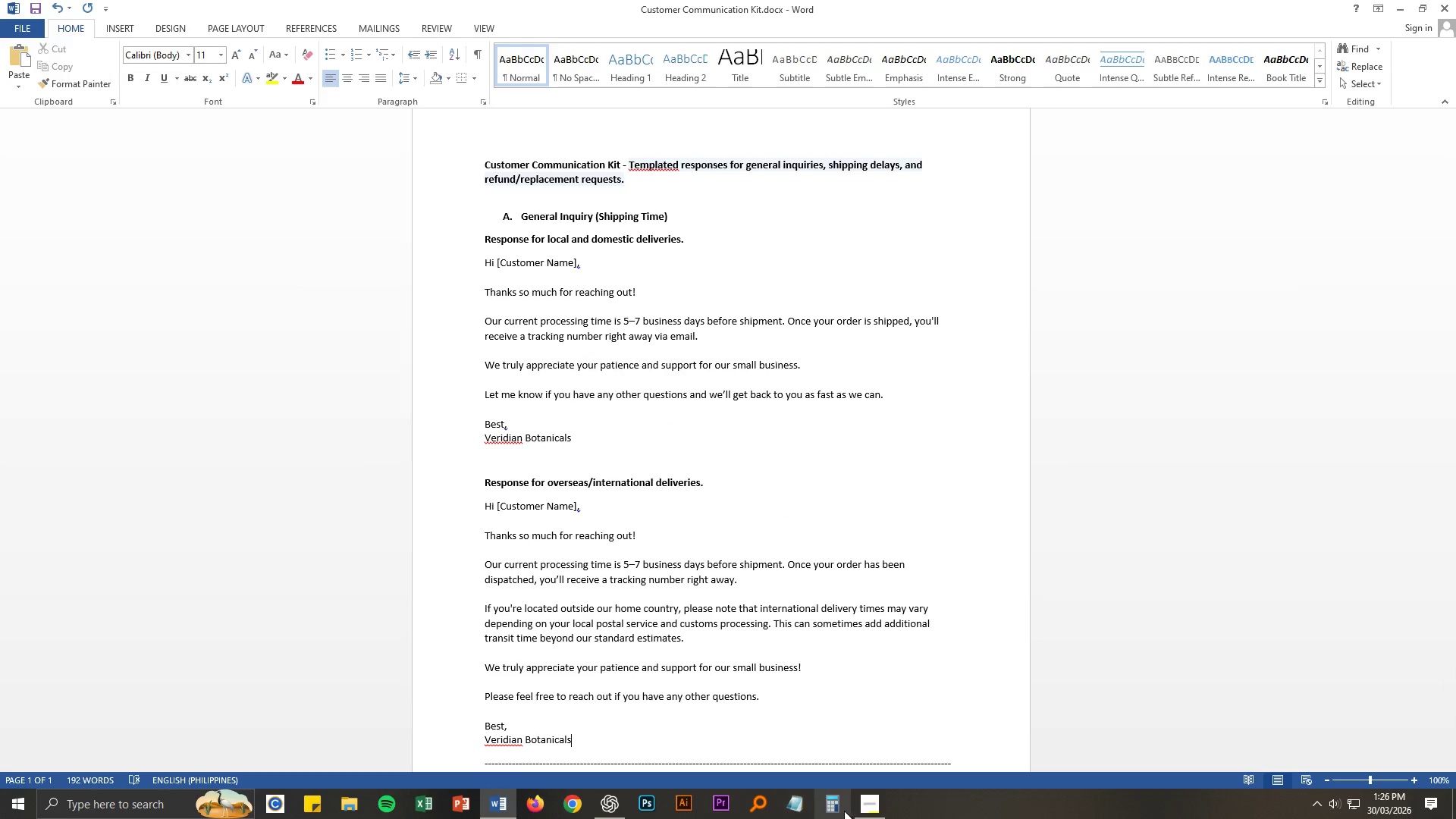 
scroll: coordinate [919, 369], scroll_direction: up, amount: 3.0
 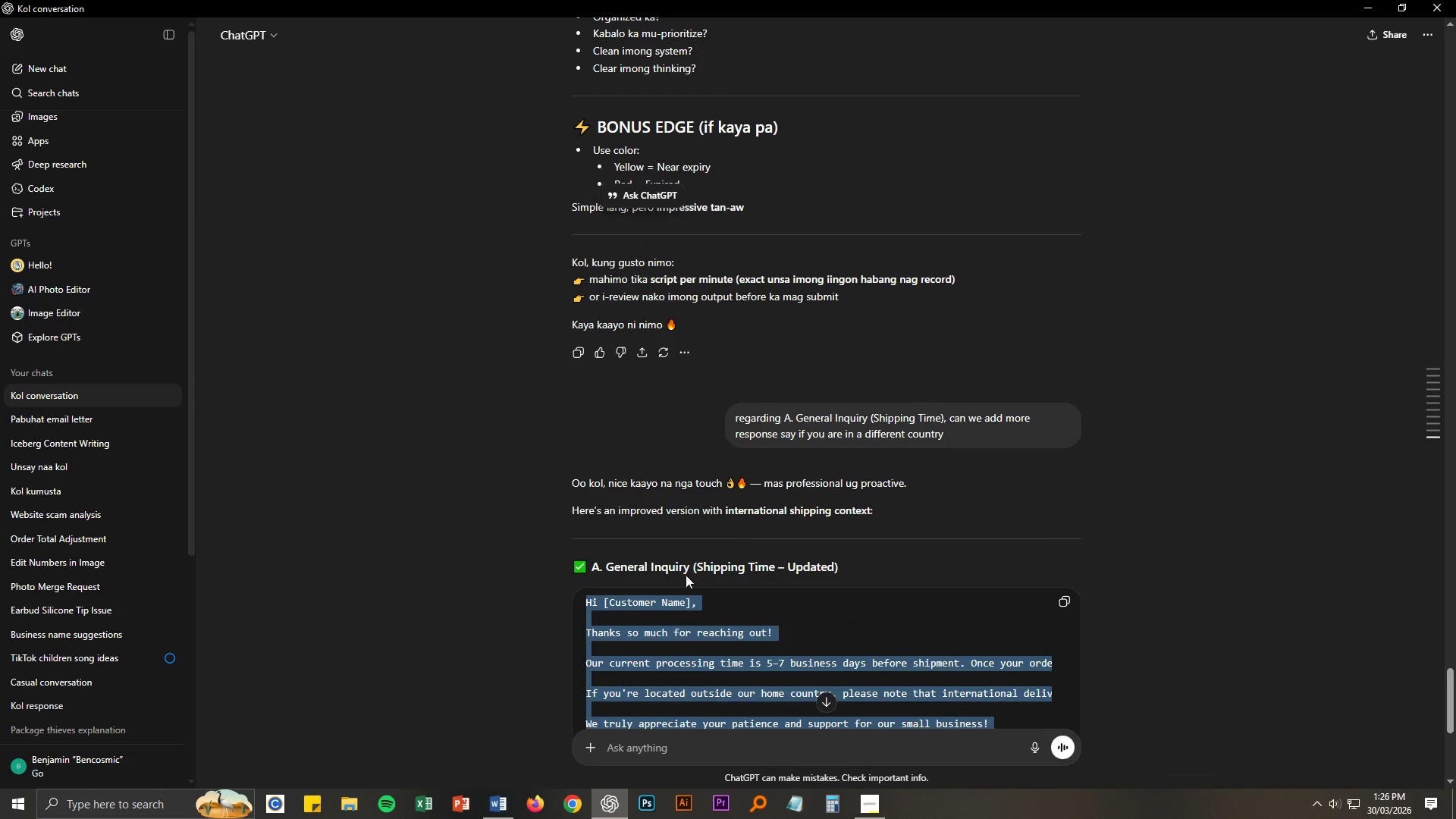 
left_click([870, 811])